 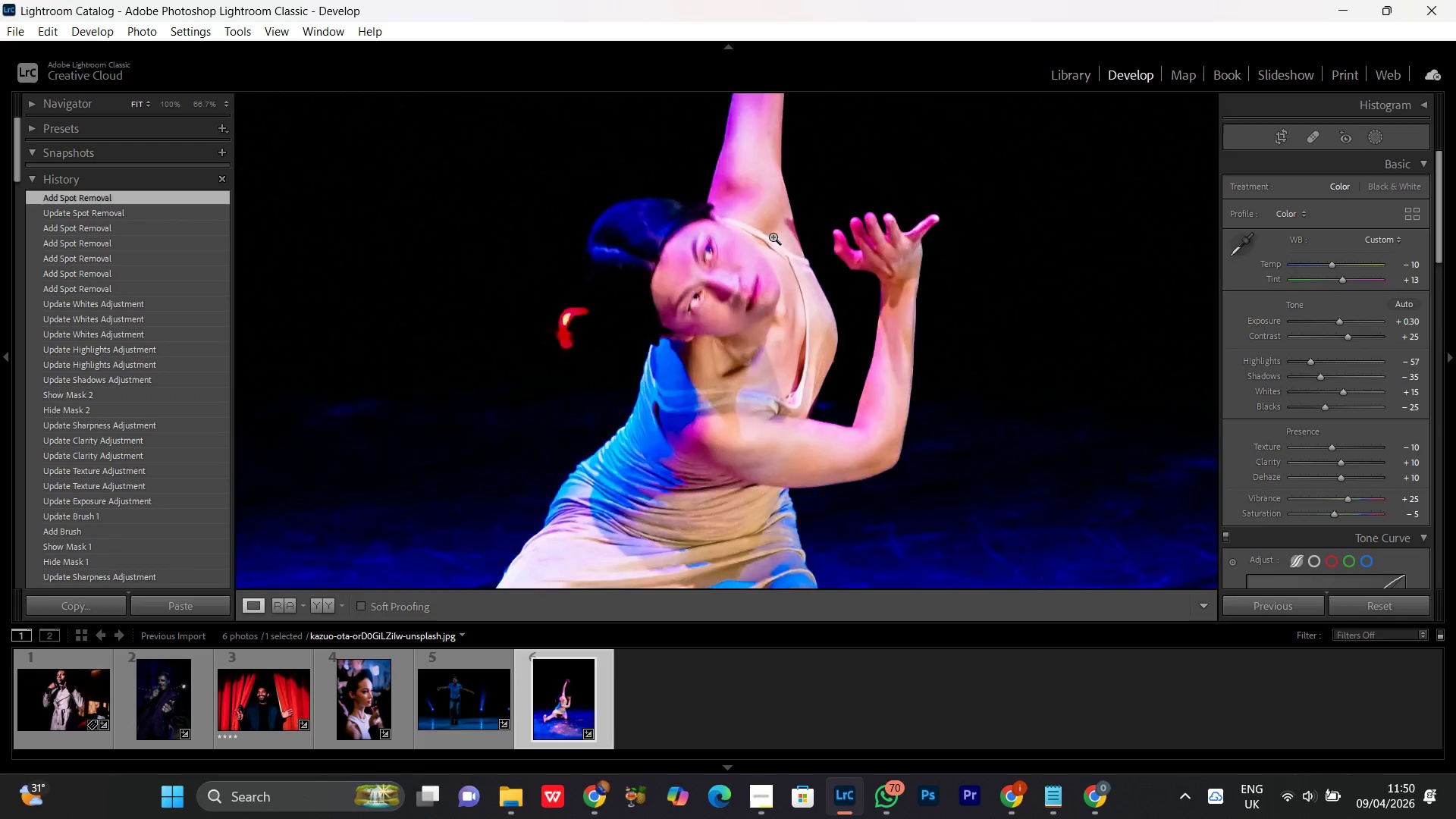 
left_click([718, 262])
 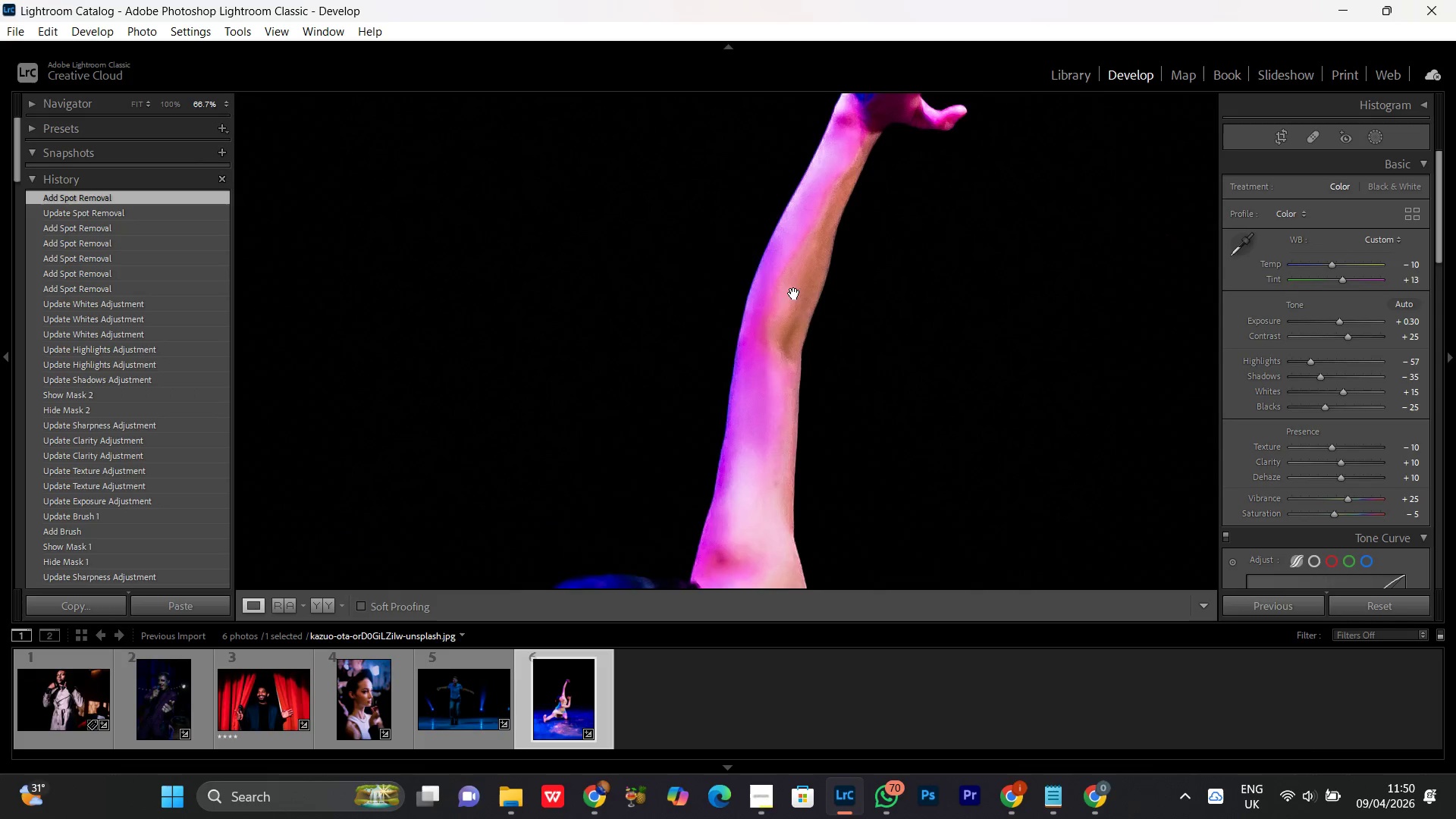 
left_click_drag(start_coordinate=[799, 248], to_coordinate=[667, 402])
 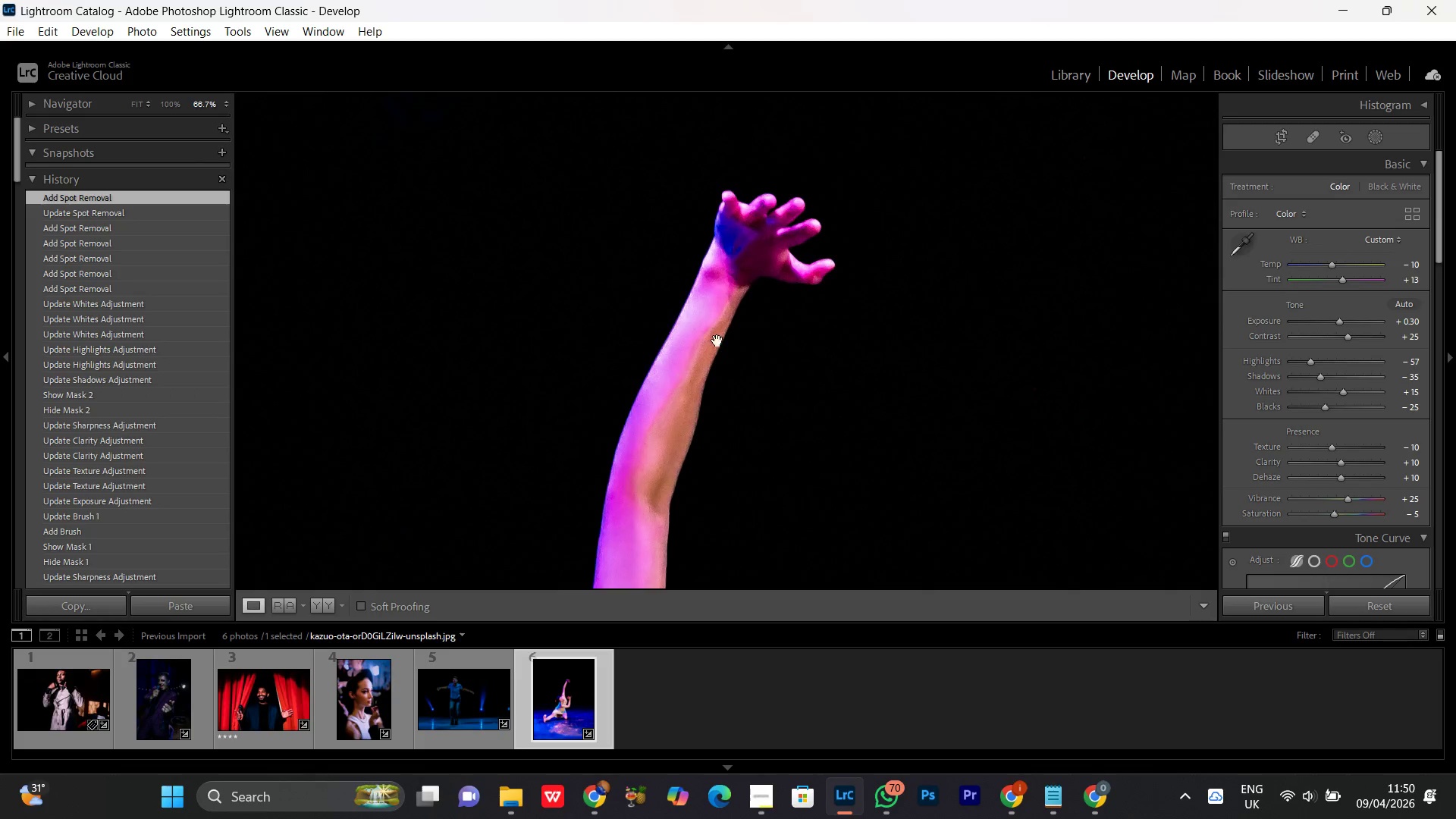 
left_click_drag(start_coordinate=[723, 313], to_coordinate=[714, 388])
 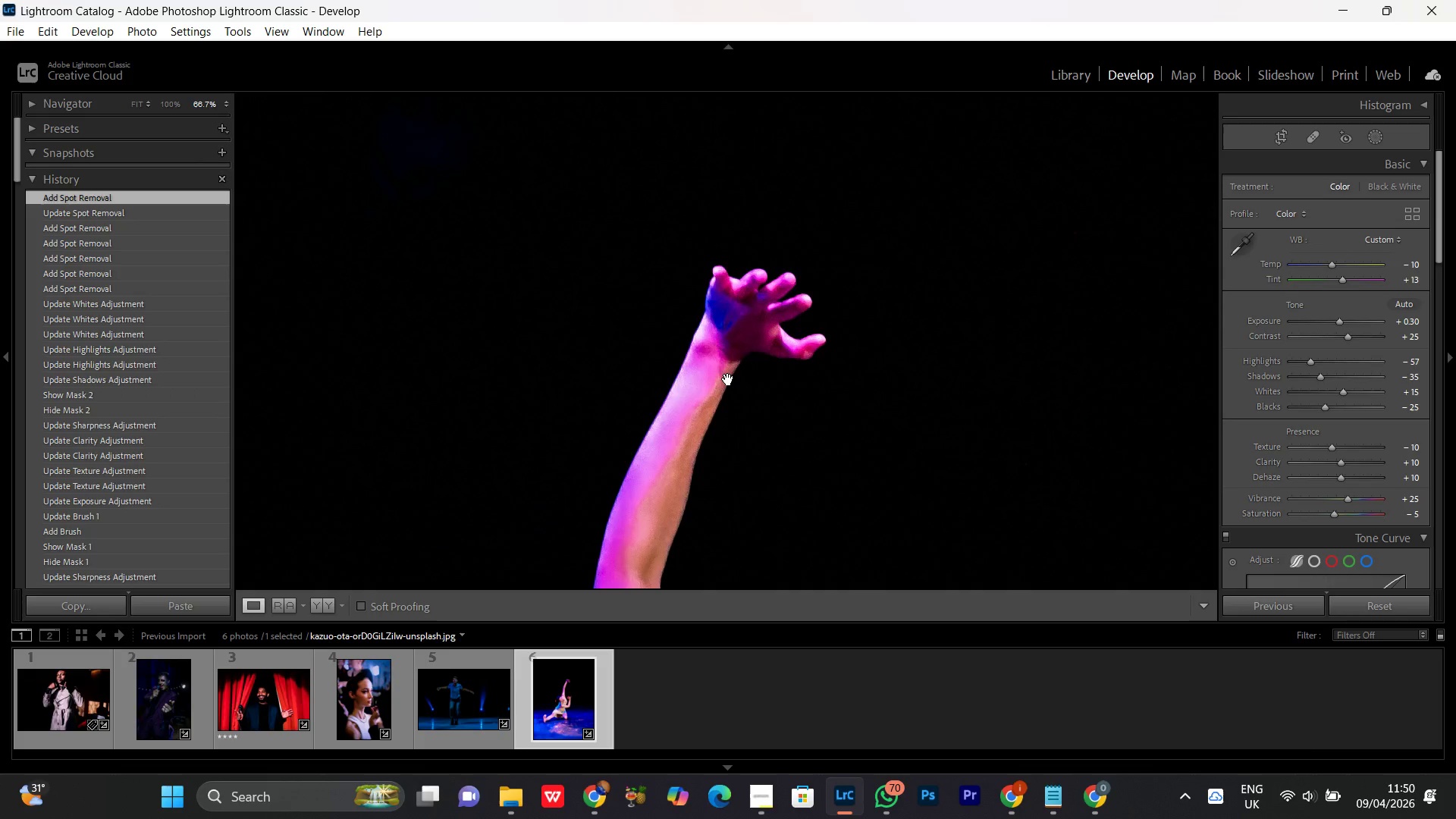 
key(Control+Equal)
 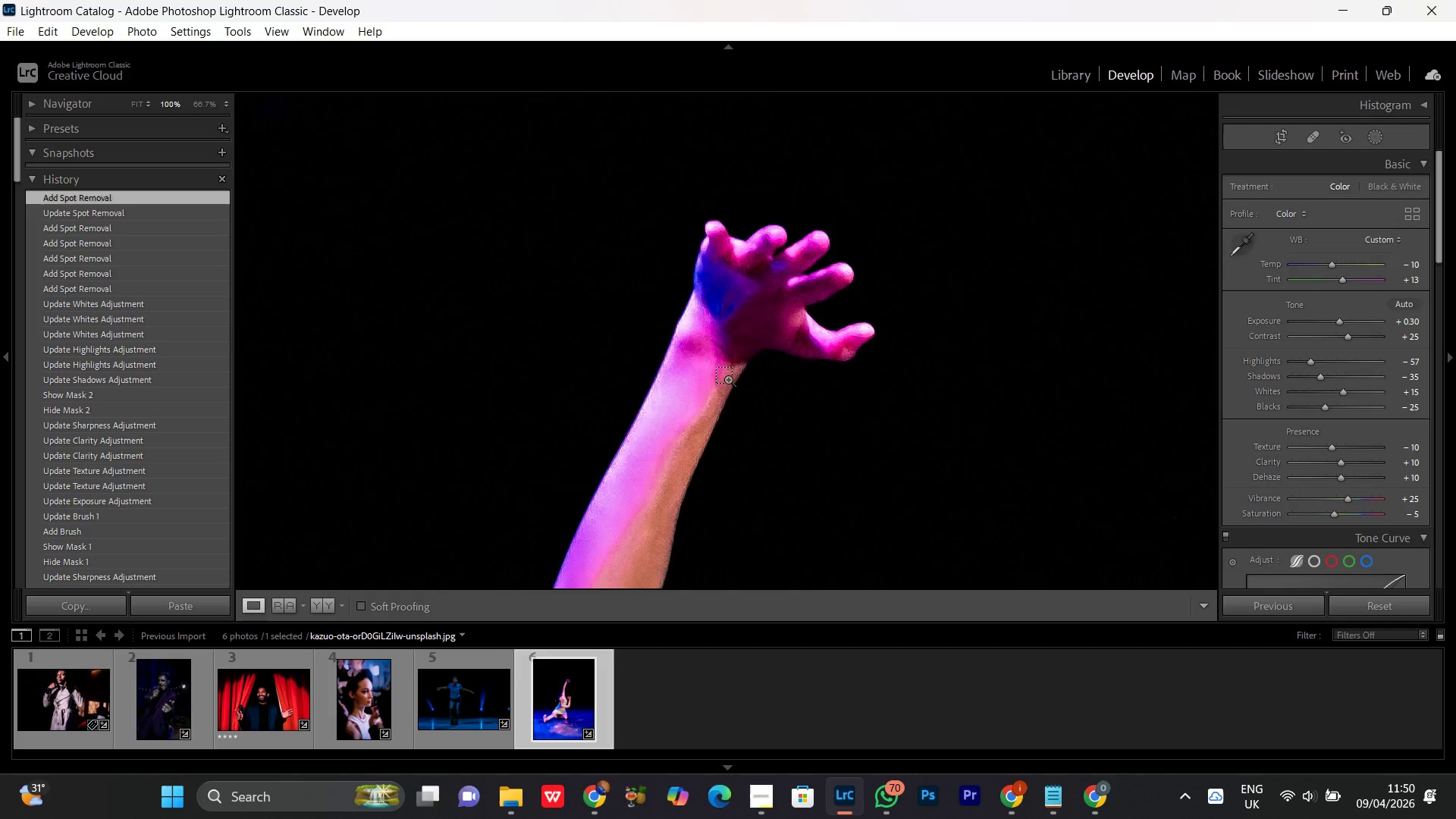 
key(Control+Equal)
 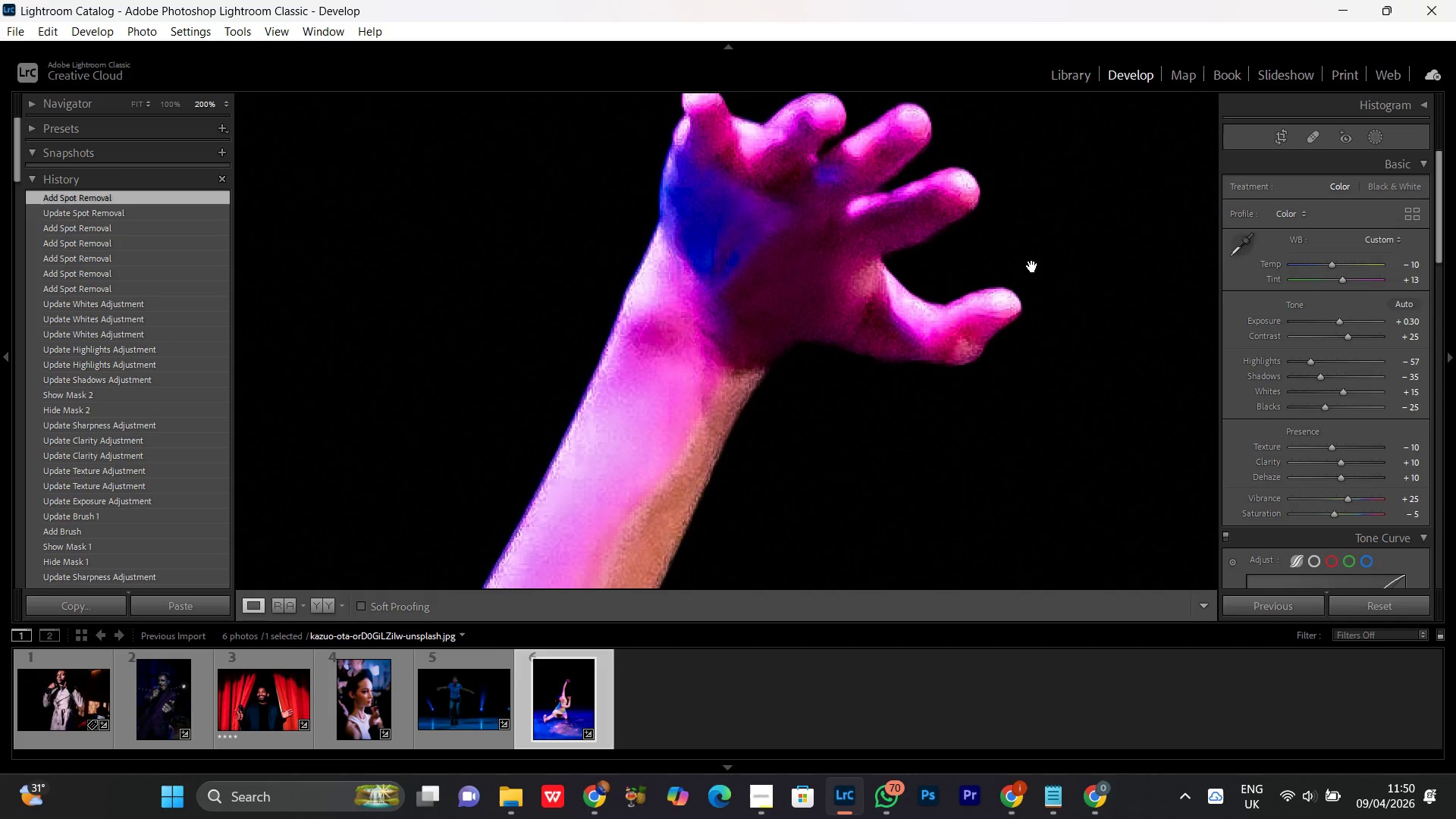 
type(jjj)
 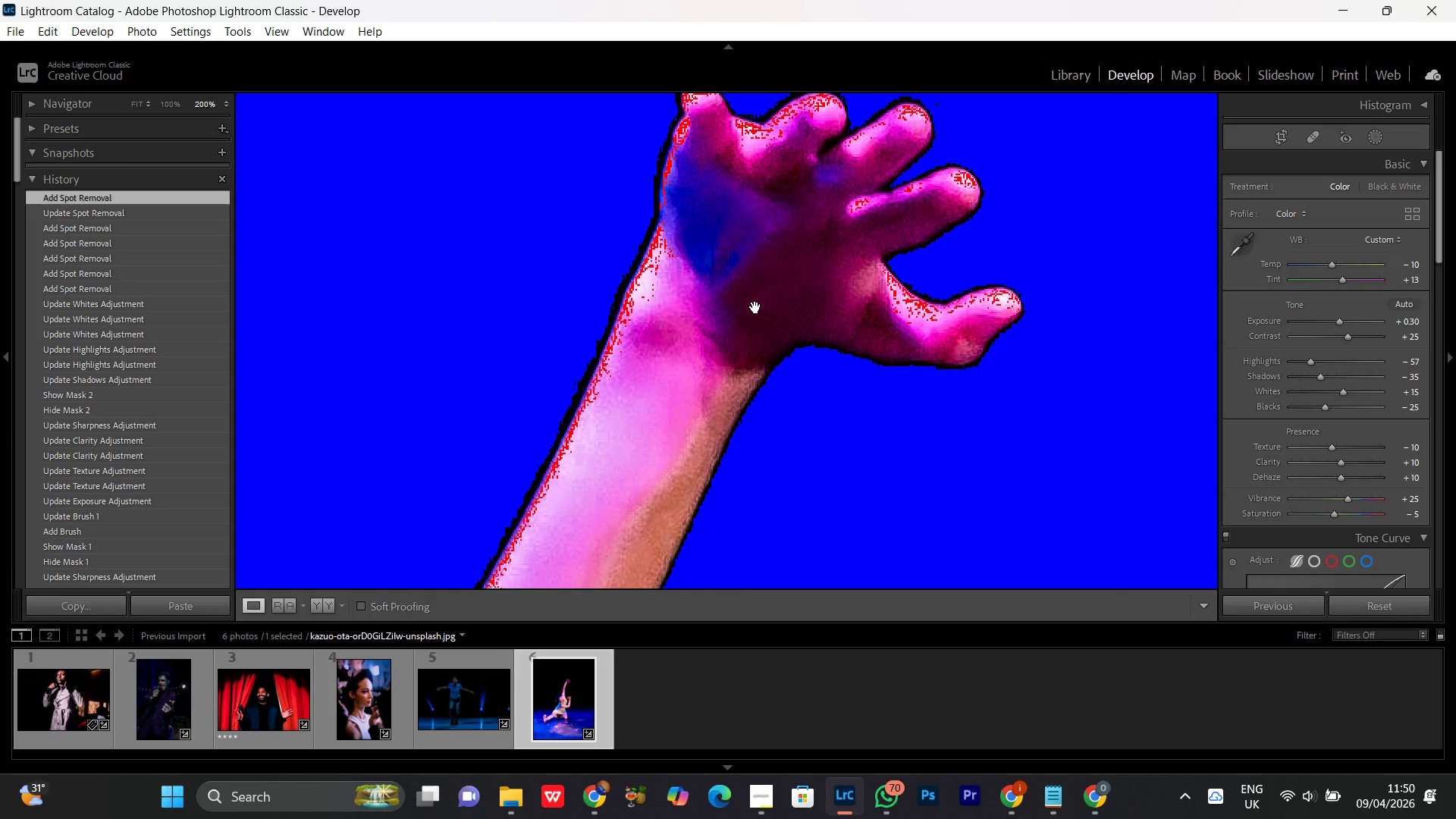 
left_click([755, 307])
 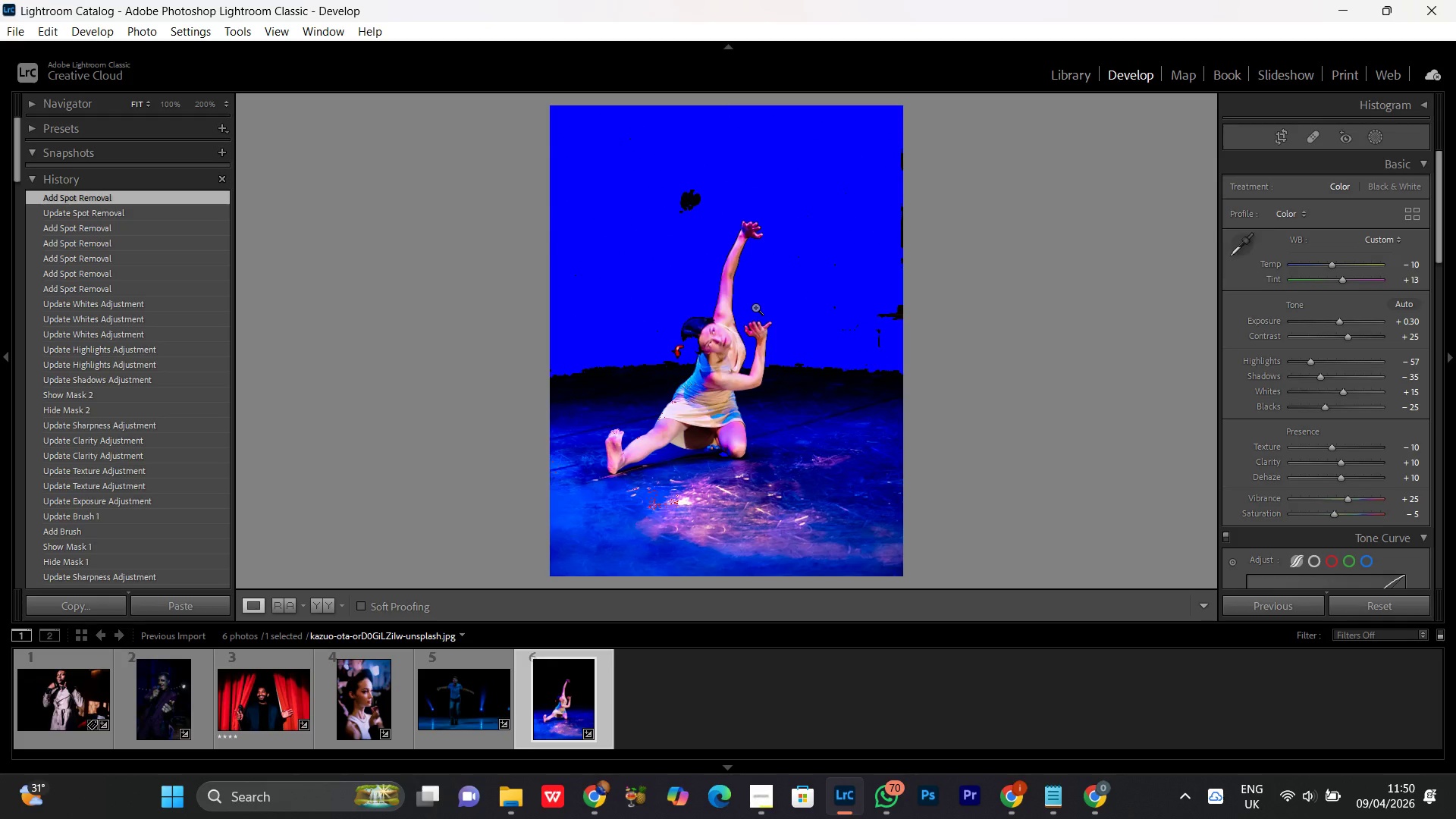 
type(jjj)
 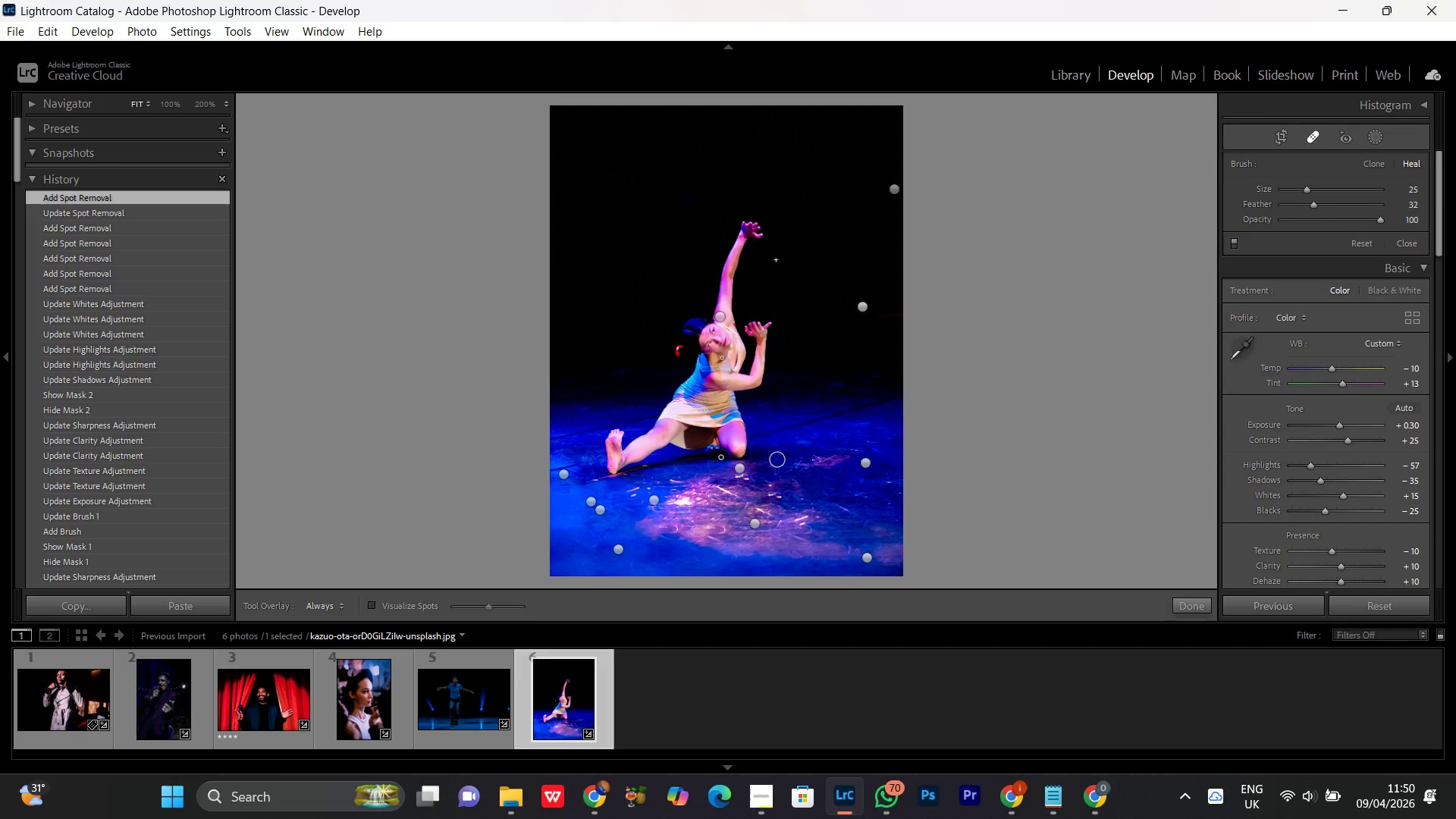 
key(Control+Equal)
 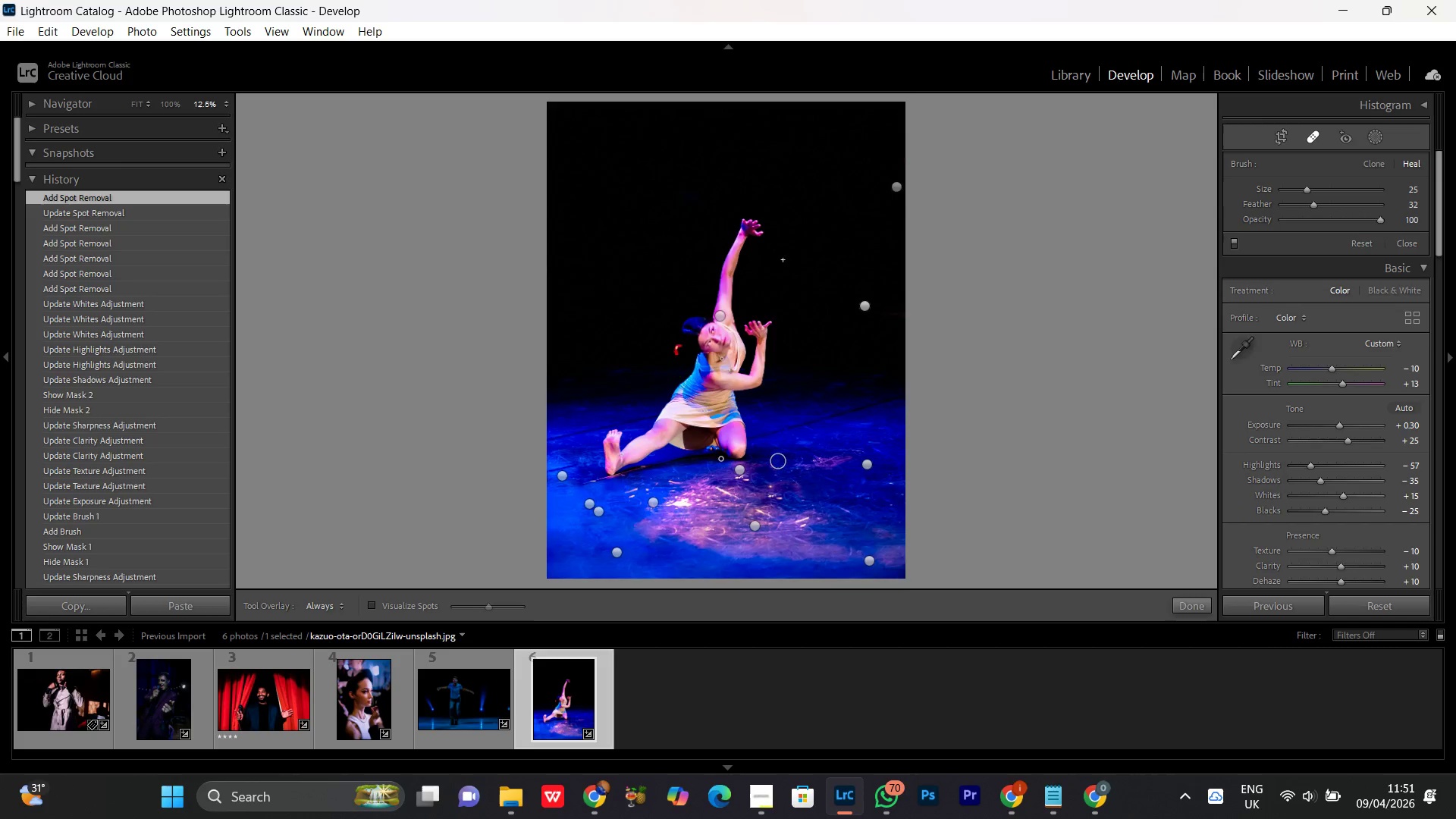 
key(Control+Equal)
 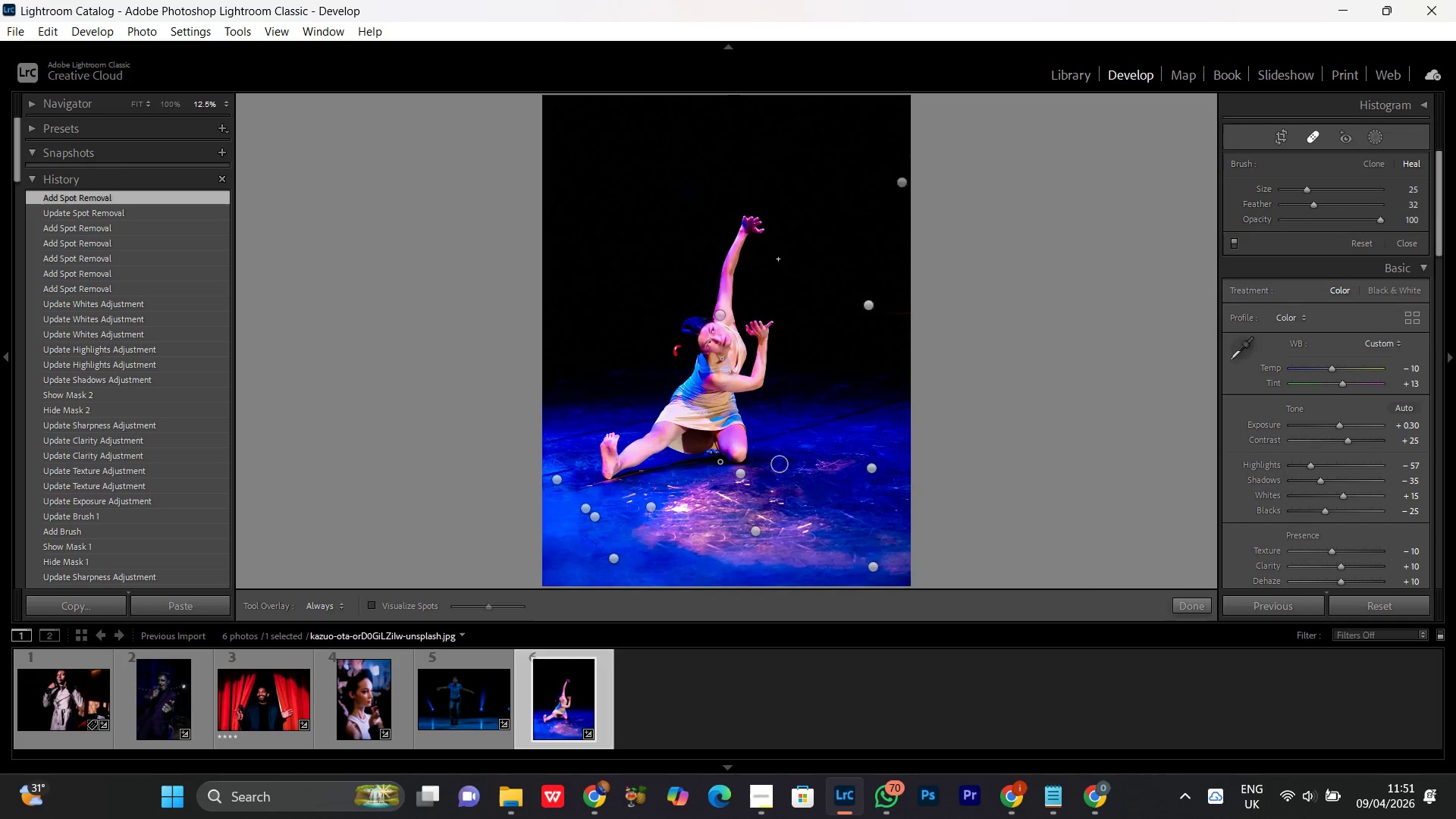 
key(Control+Equal)
 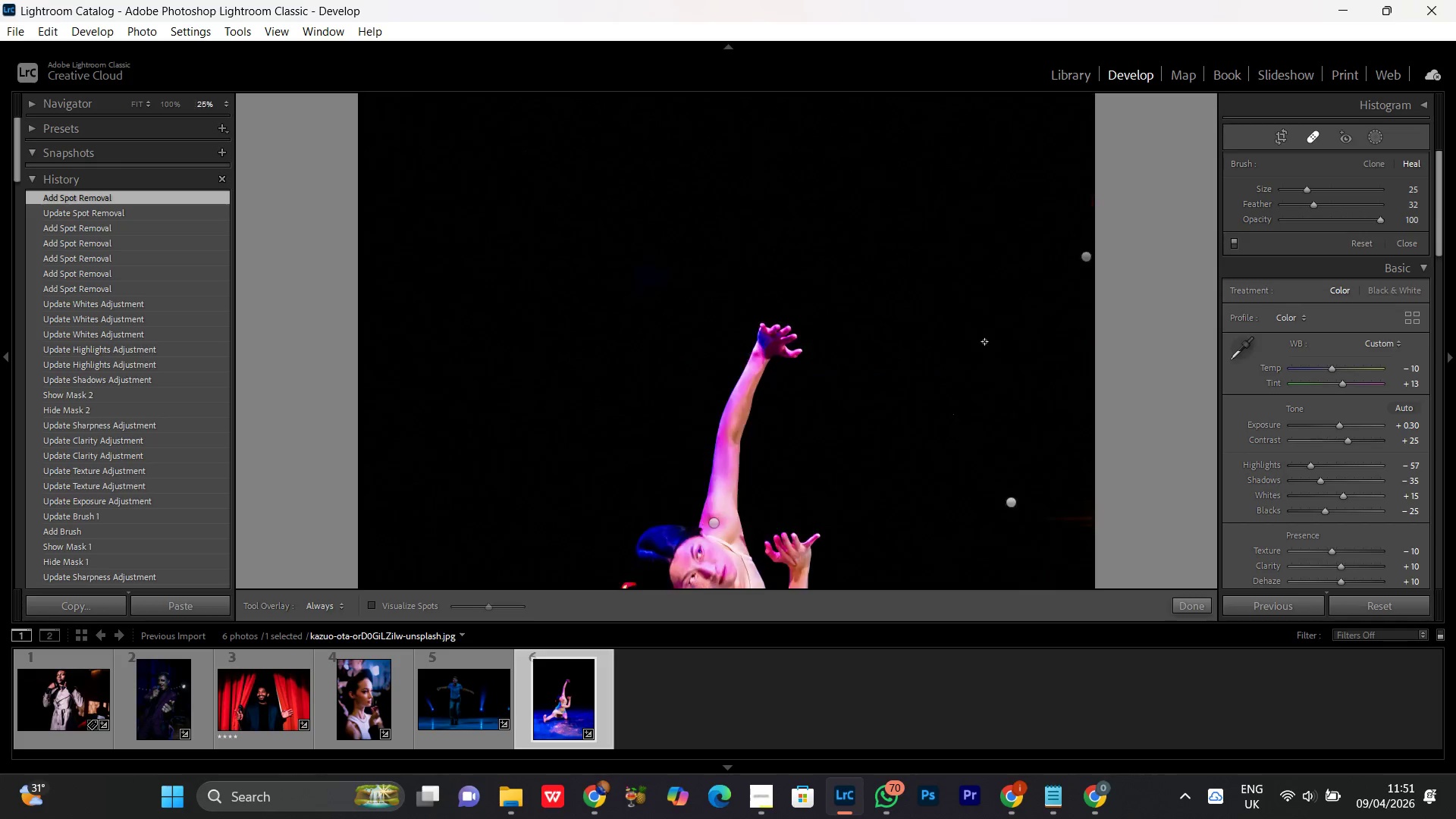 
key(Control+Equal)
 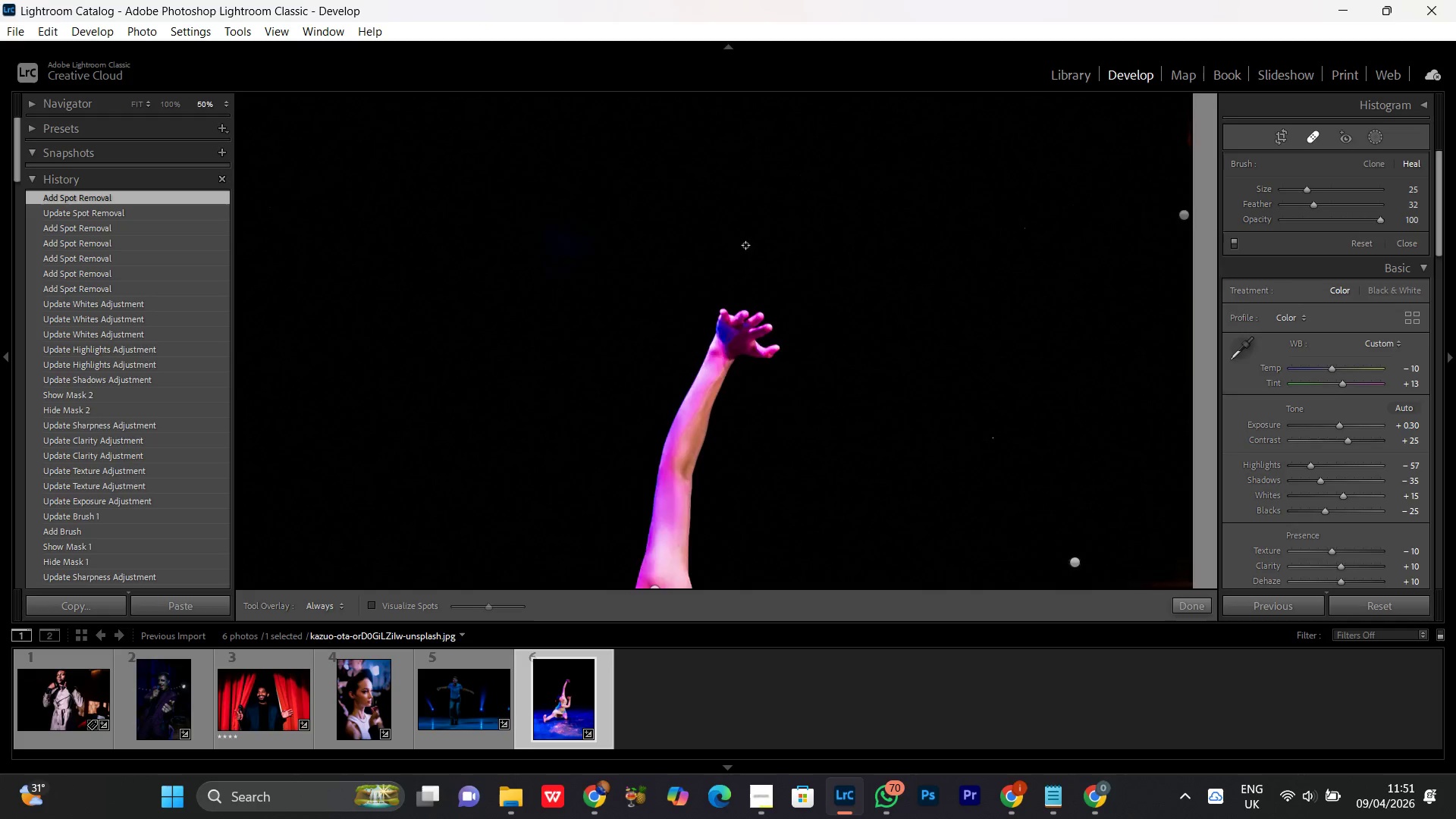 
key(Control+Equal)
 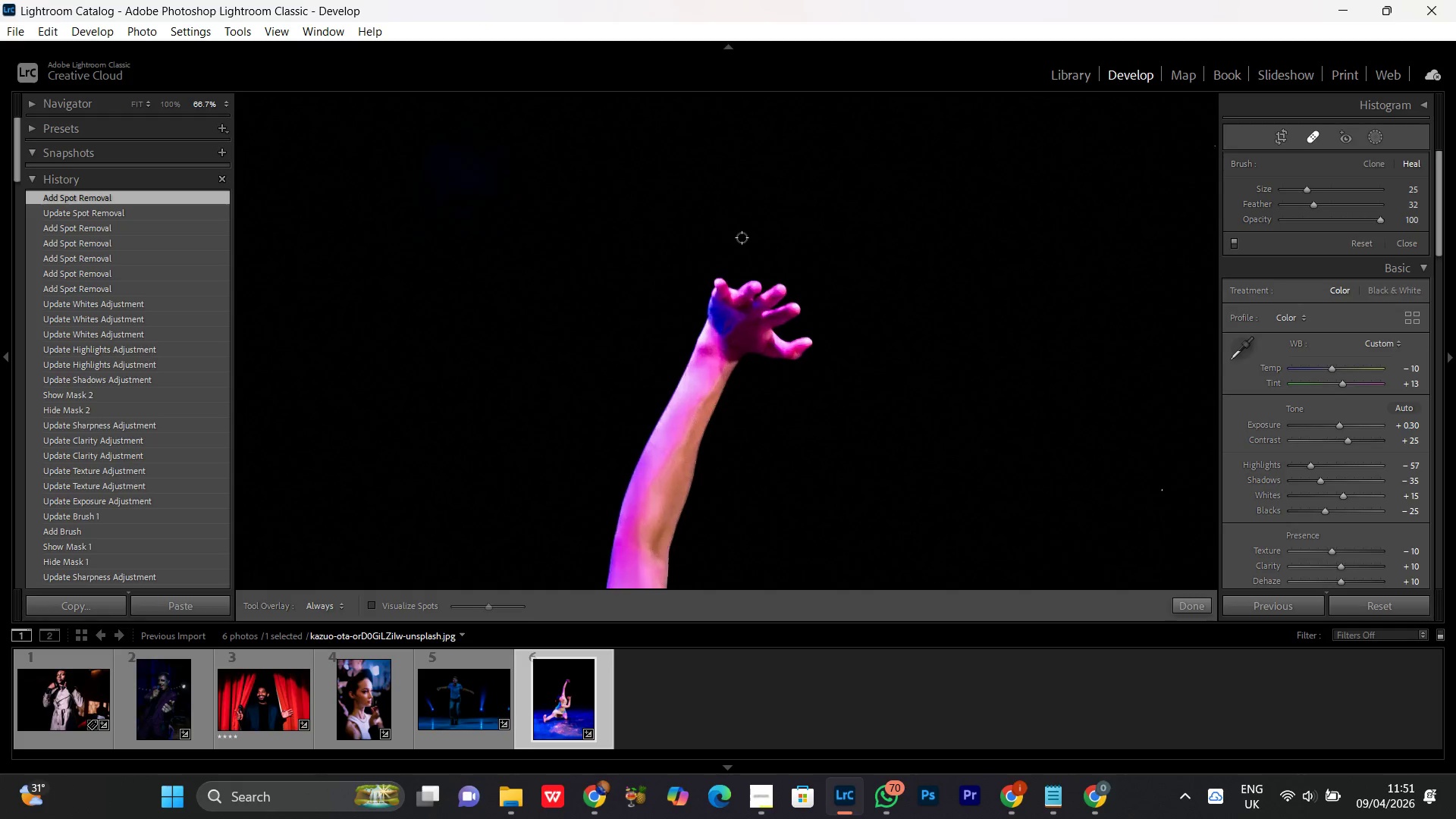 
key(Control+Equal)
 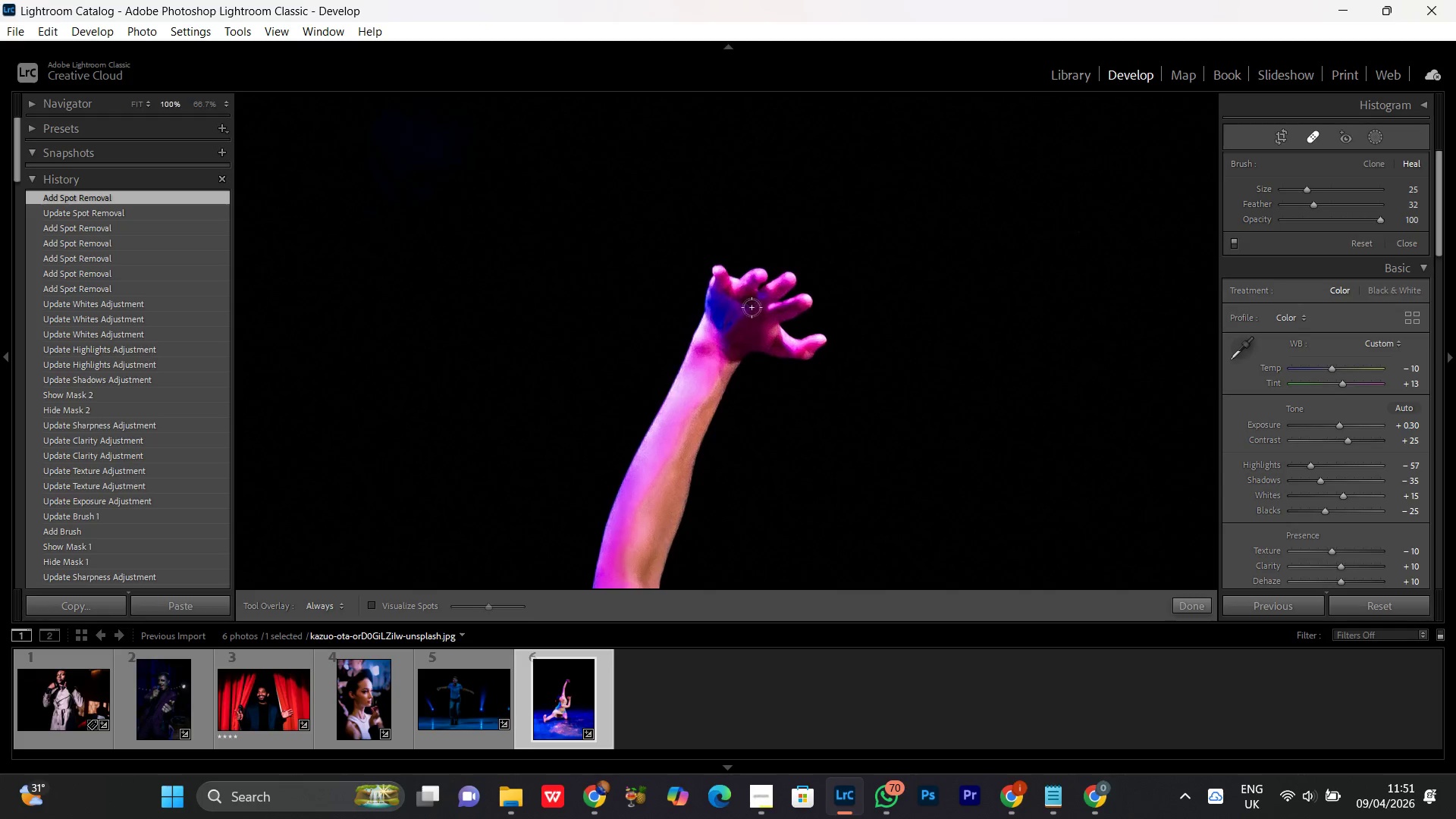 
key(Control+Equal)
 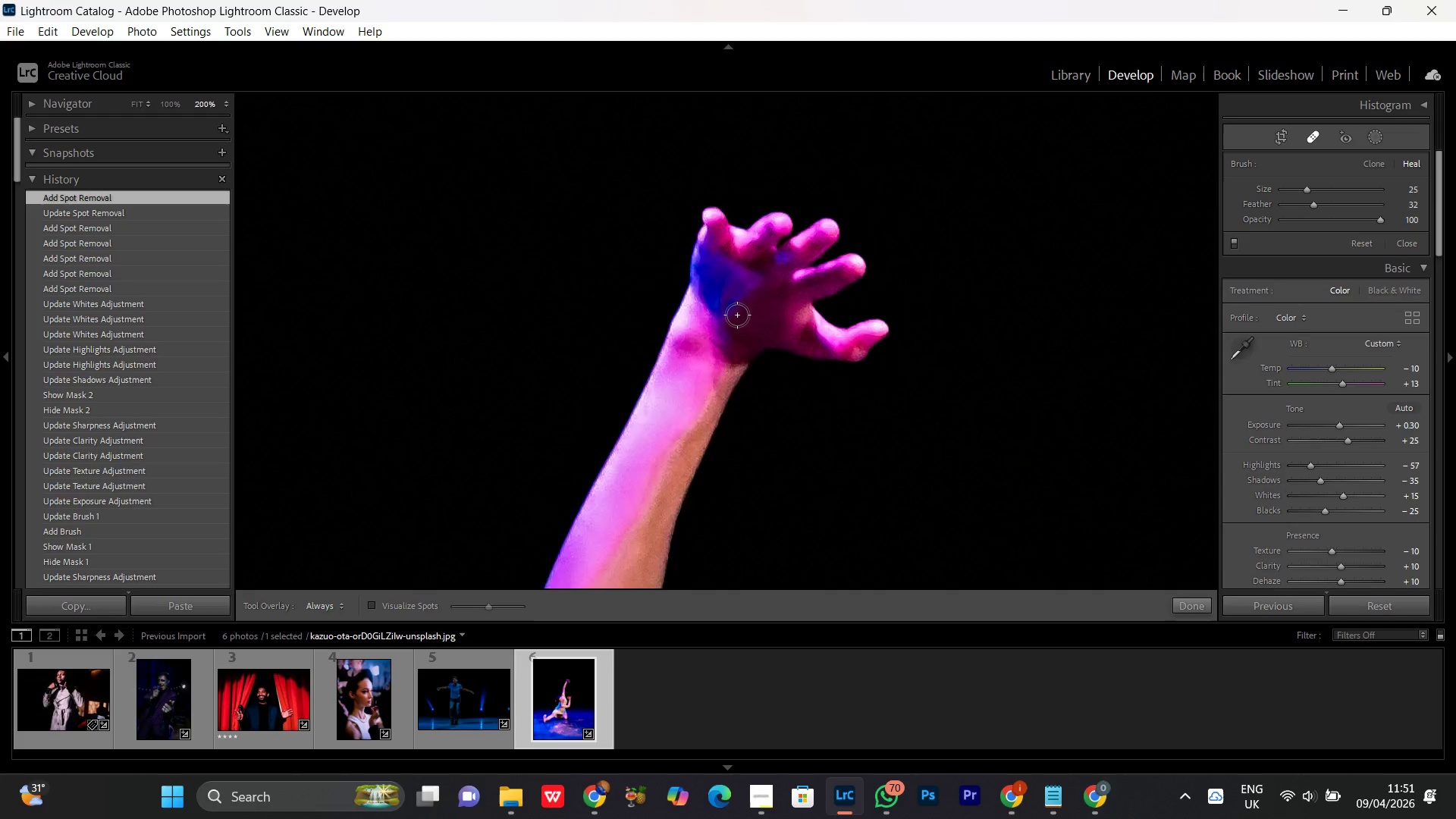 
key(Control+Equal)
 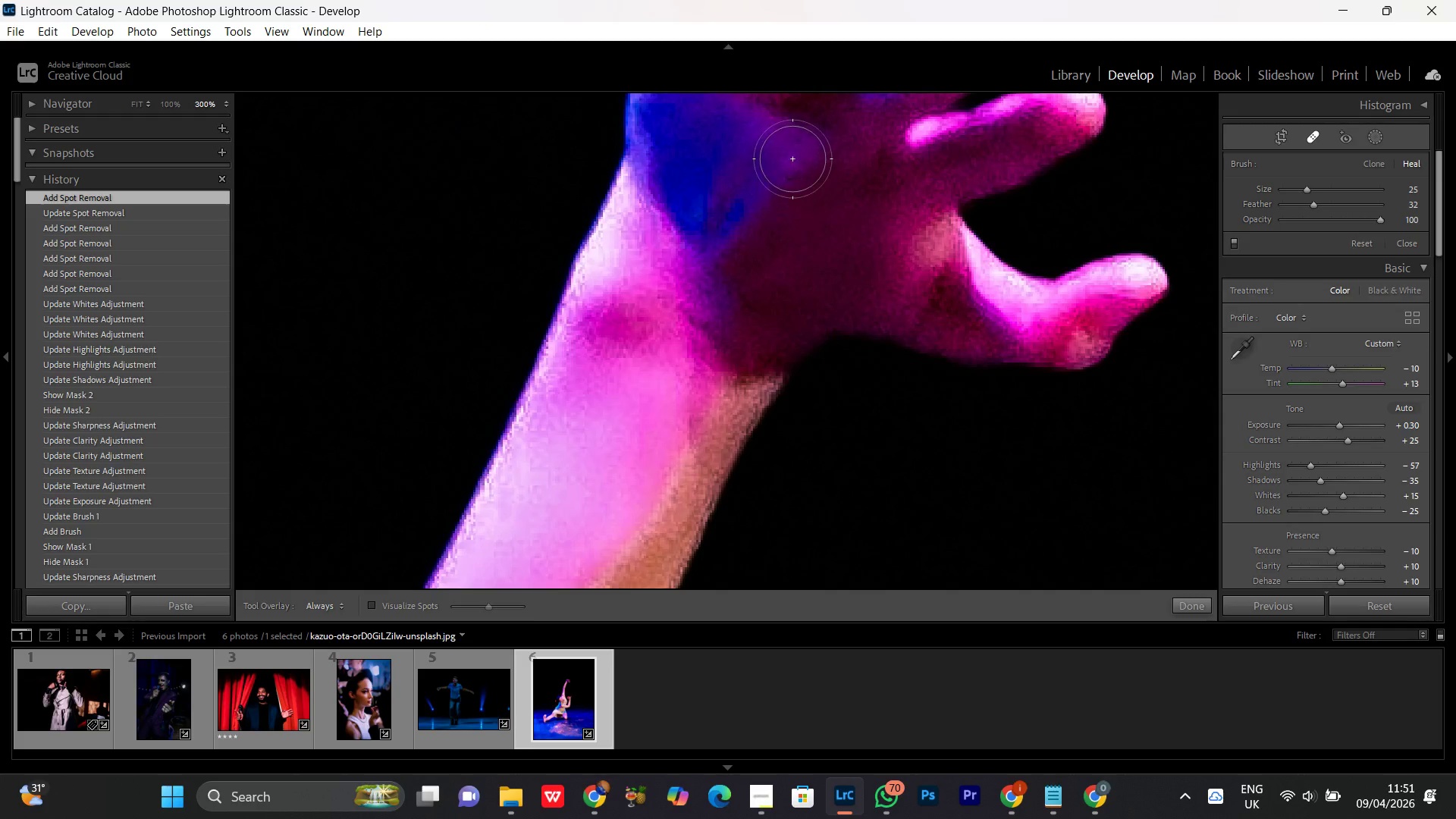 
left_click([787, 179])
 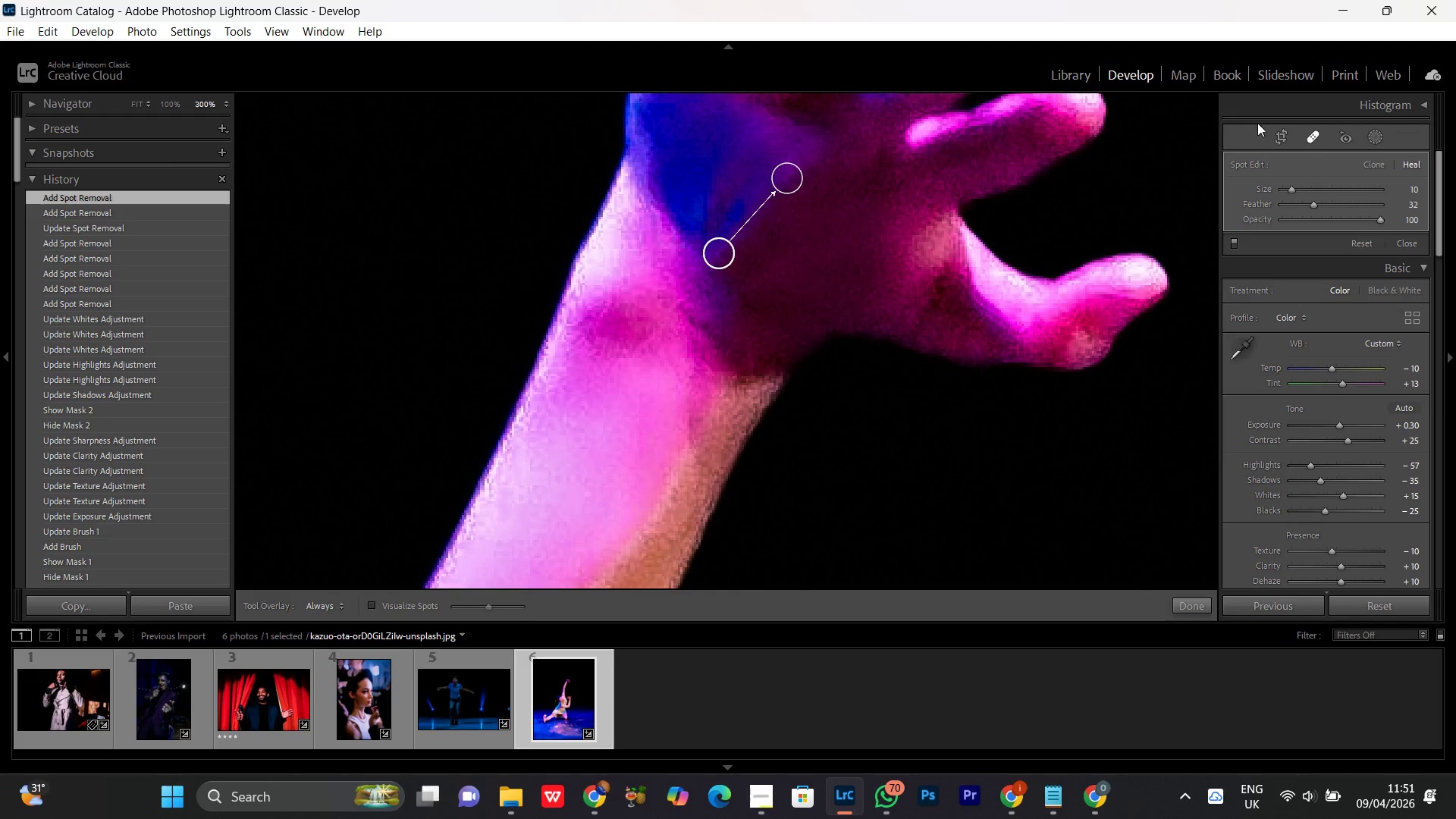 
scroll: coordinate [786, 183], scroll_direction: down, amount: 19.0
 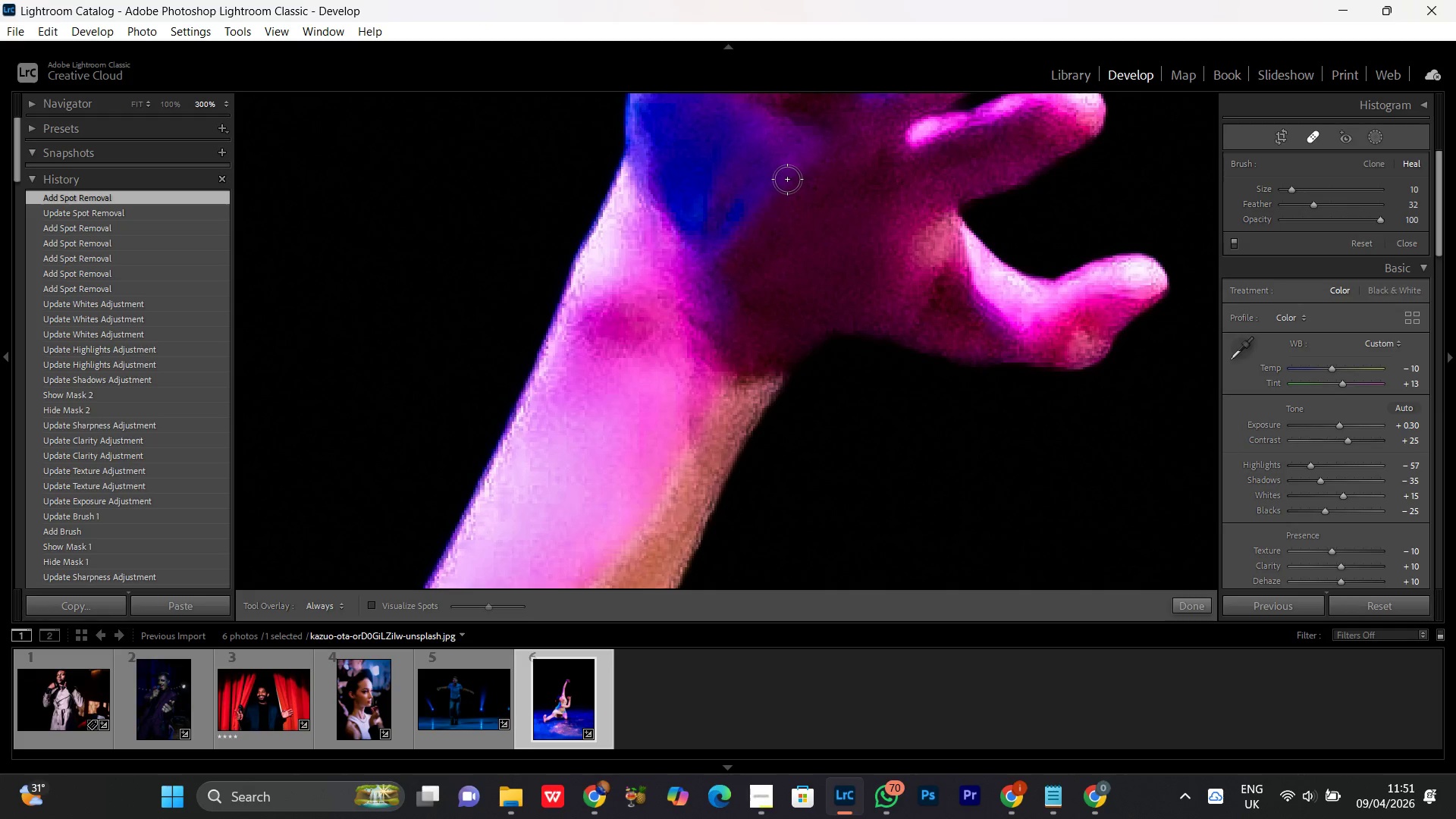 
left_click([1310, 141])
 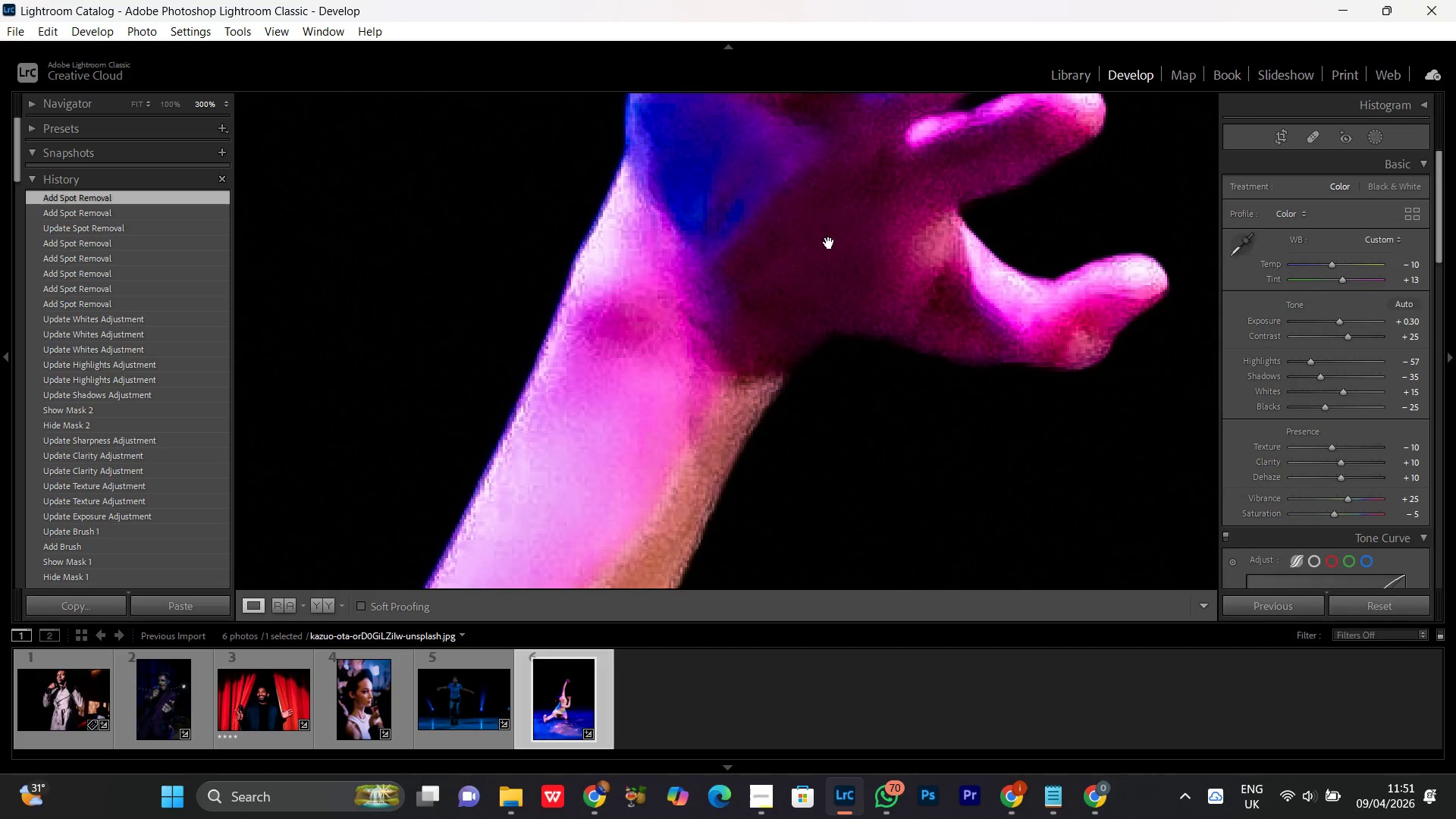 
left_click([828, 228])
 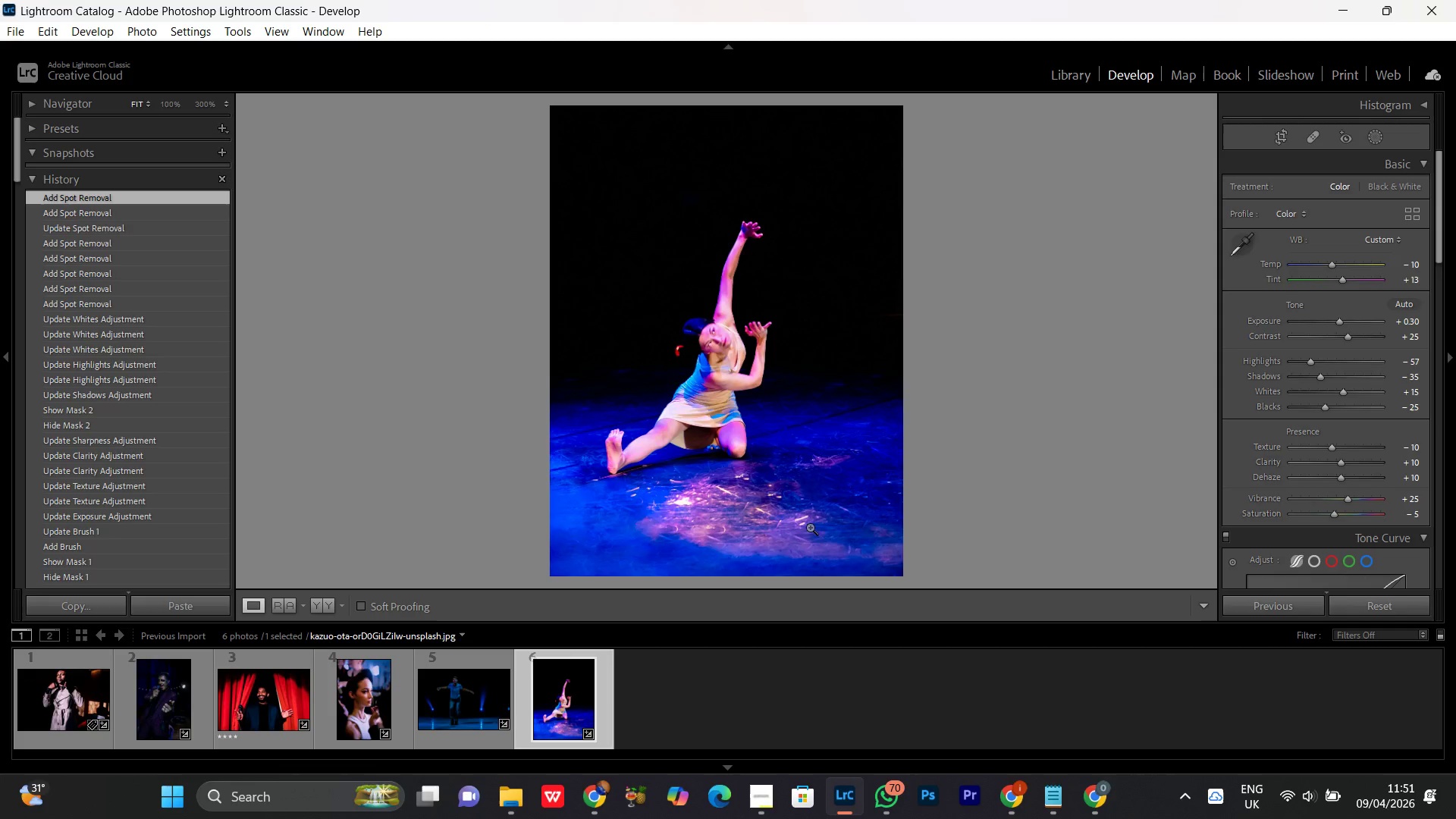 
left_click([760, 492])
 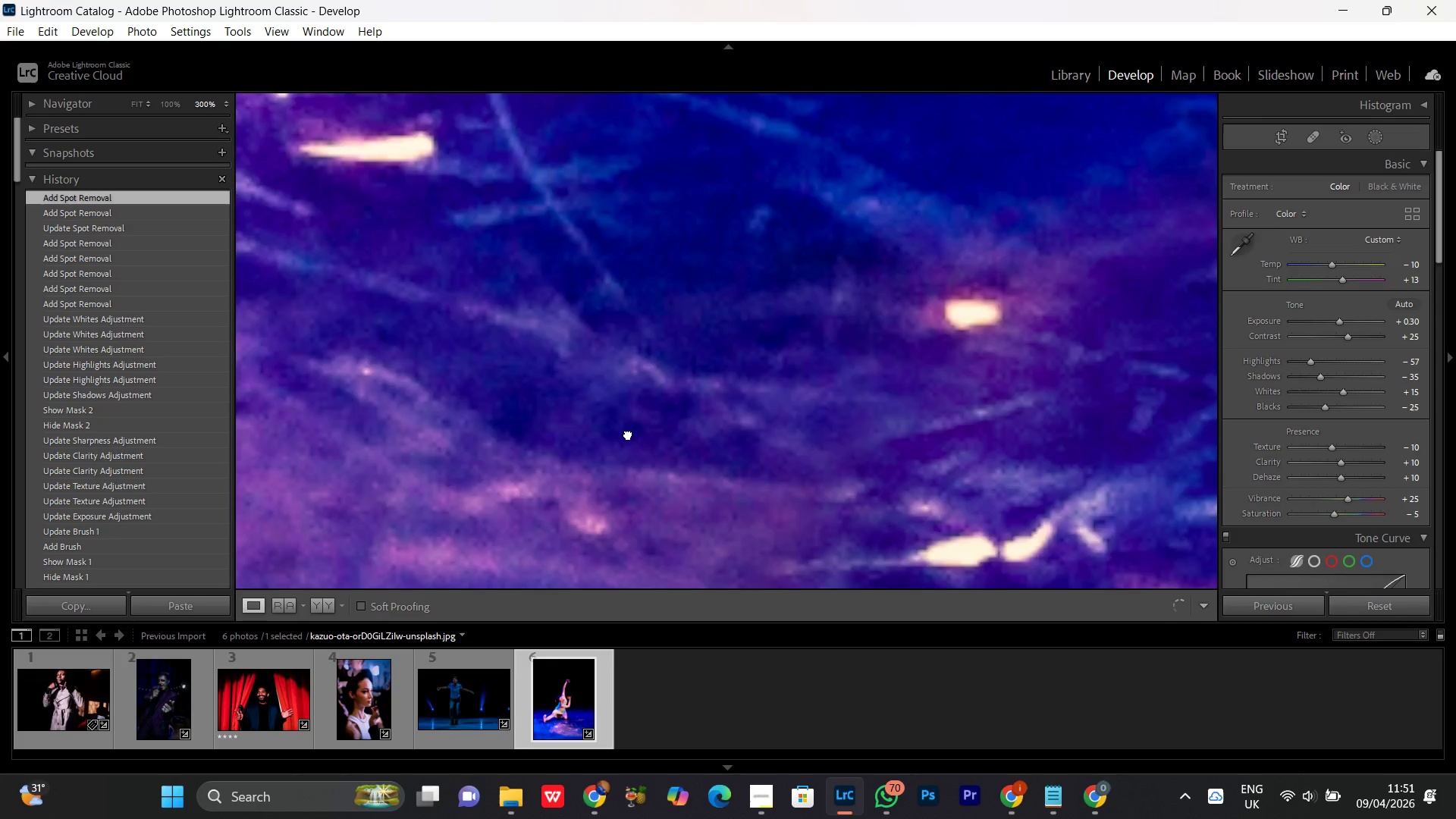 
left_click_drag(start_coordinate=[828, 492], to_coordinate=[531, 390])
 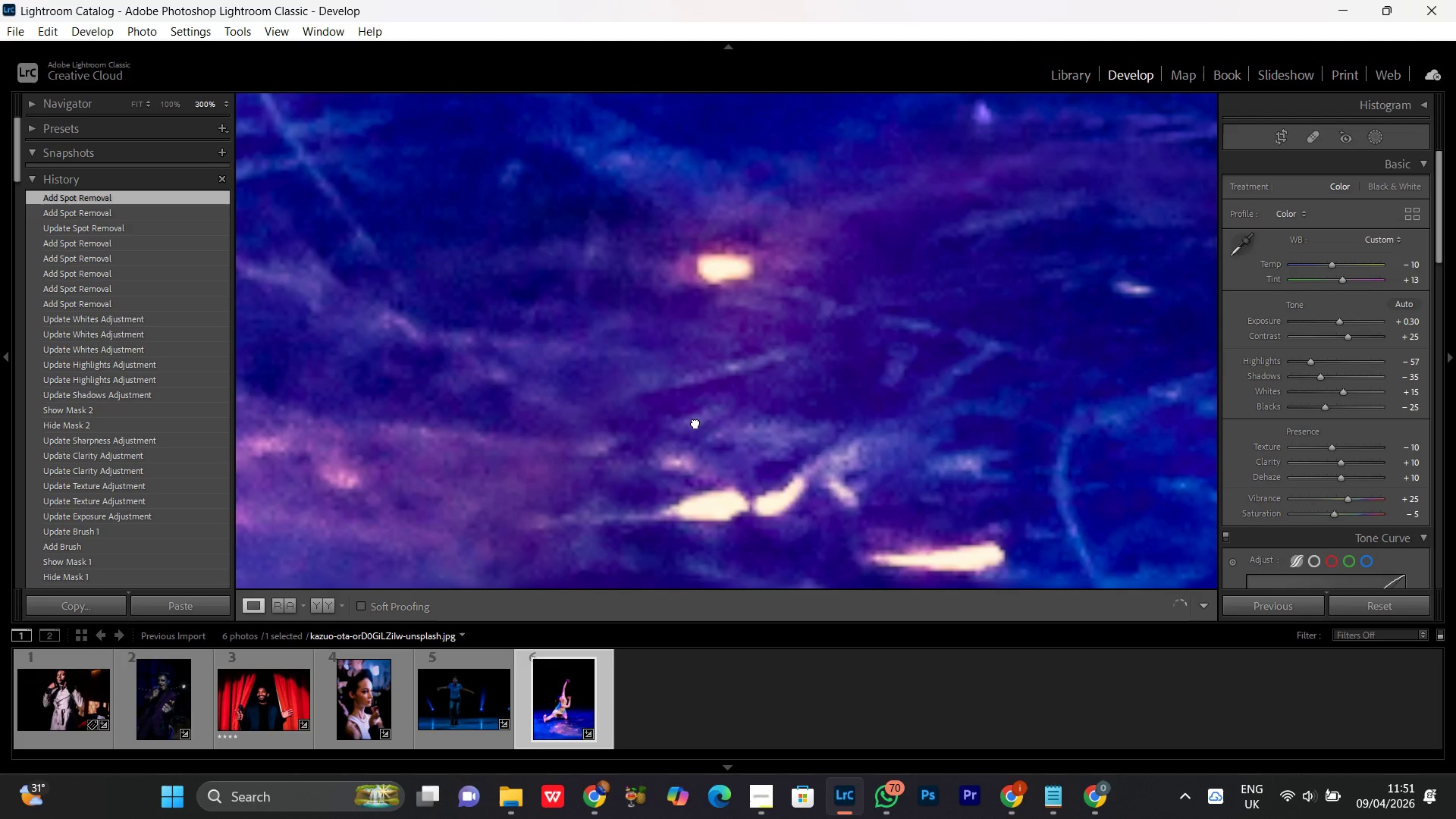 
left_click_drag(start_coordinate=[692, 347], to_coordinate=[694, 444])
 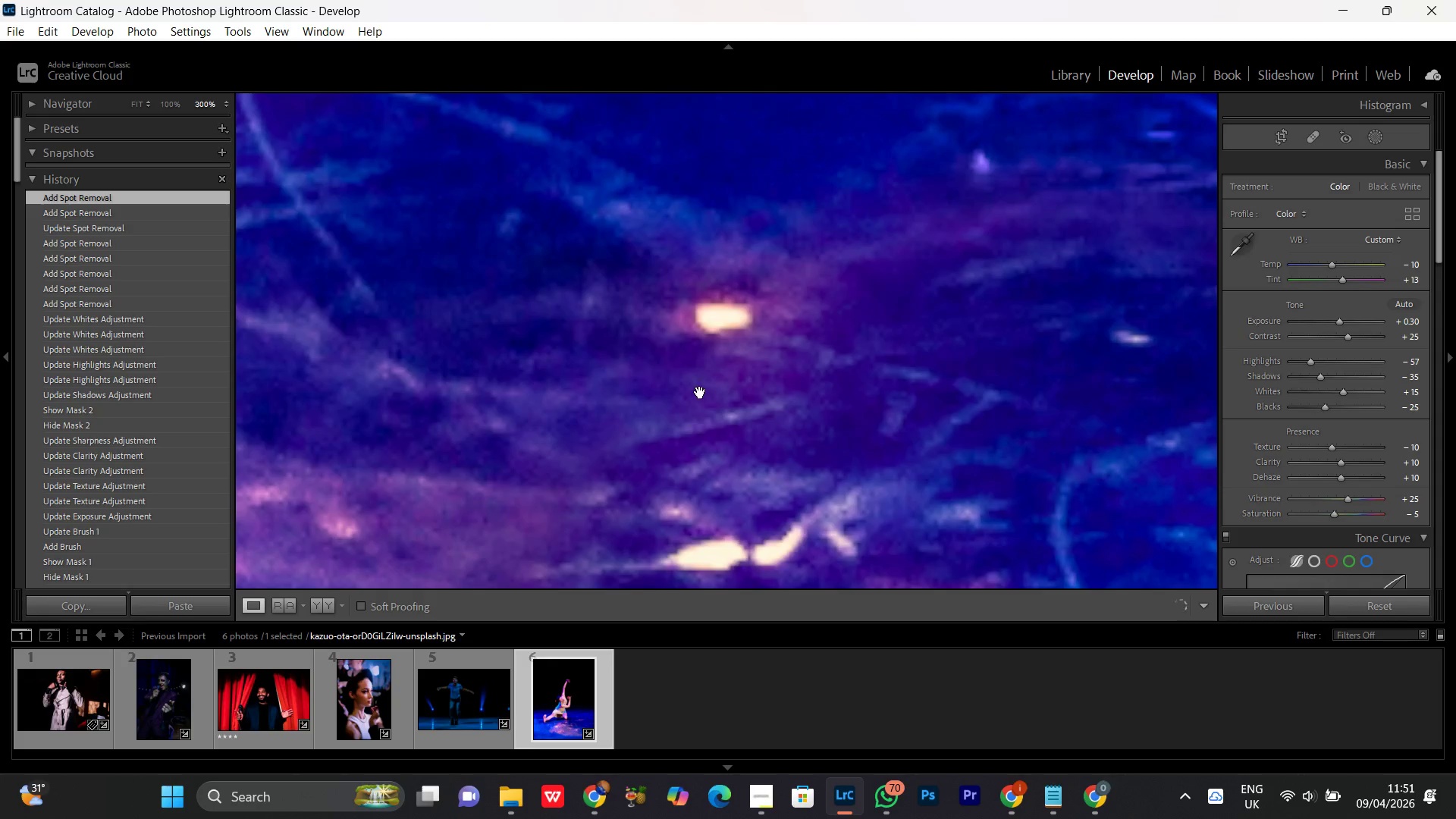 
triple_click([700, 392])
 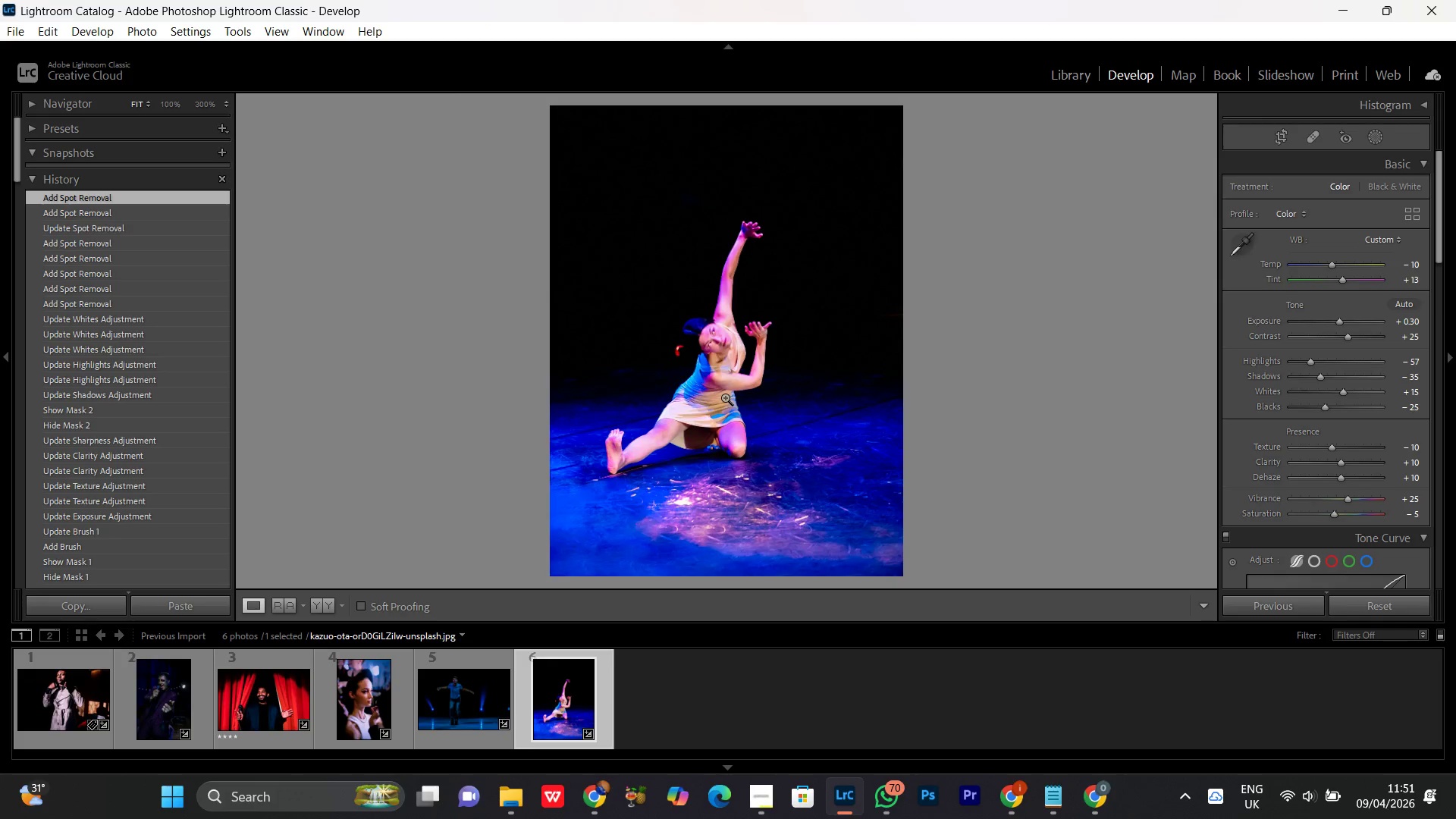 
double_click([724, 397])
 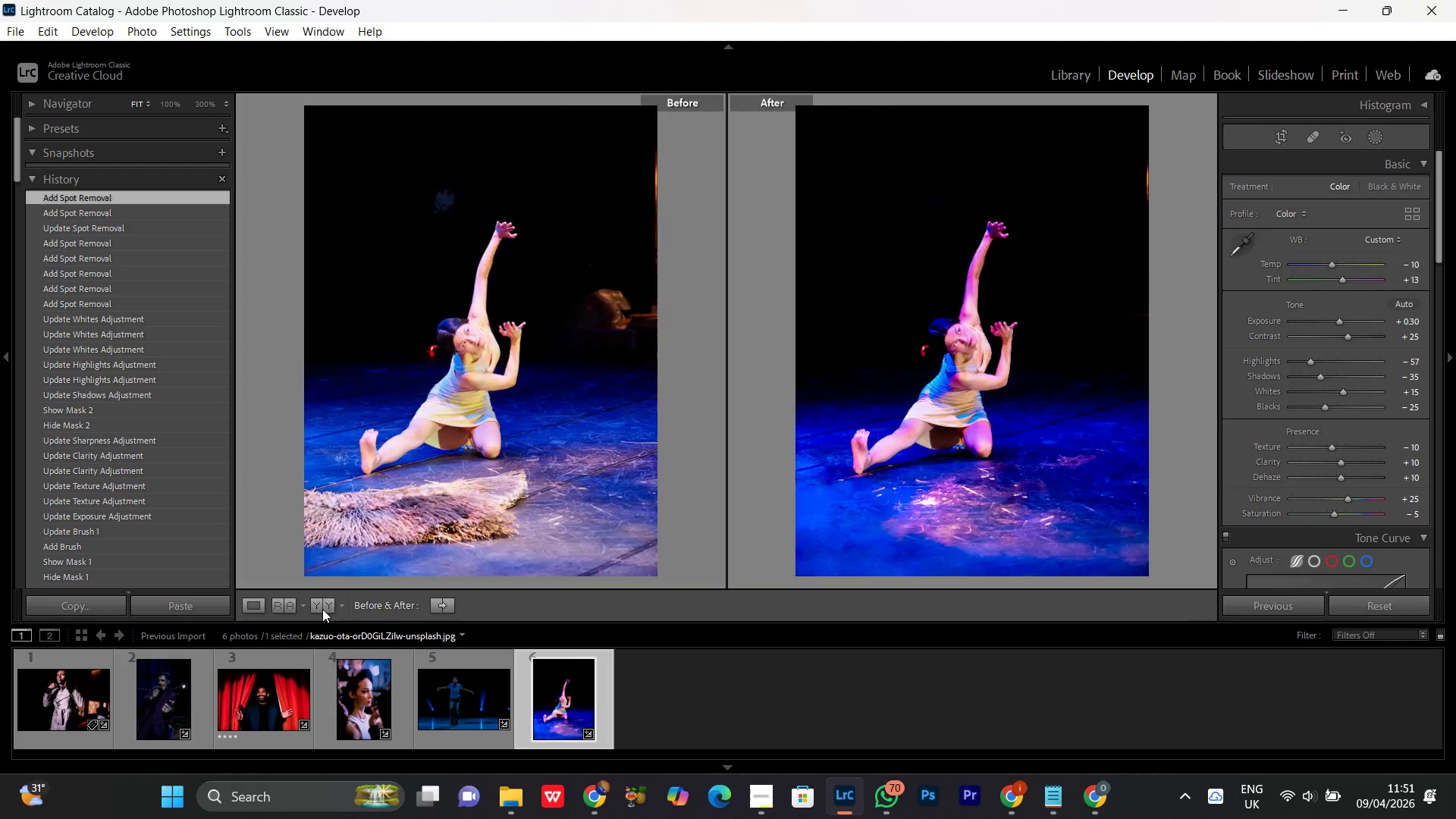 
left_click([249, 605])
 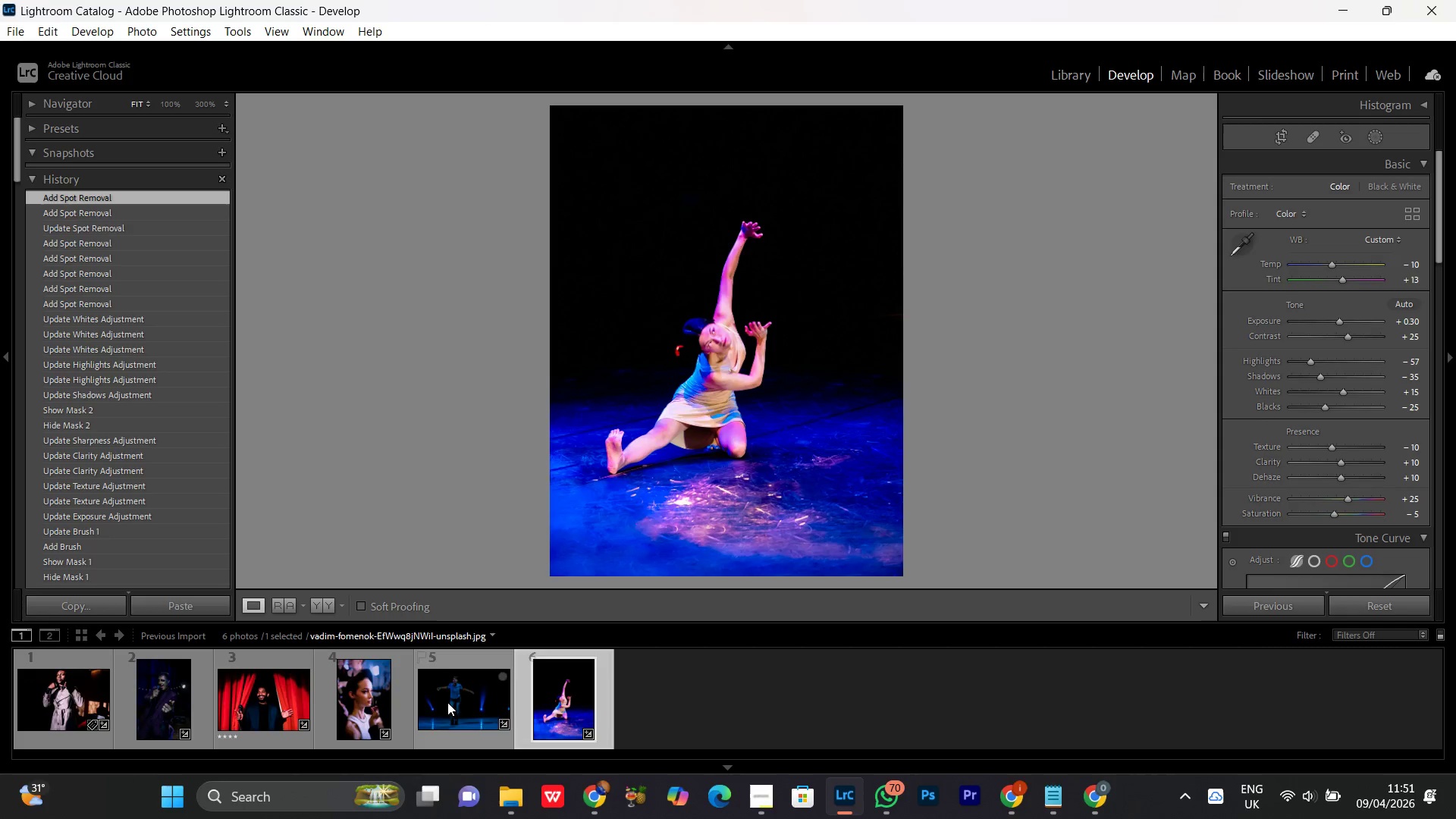 
double_click([447, 702])
 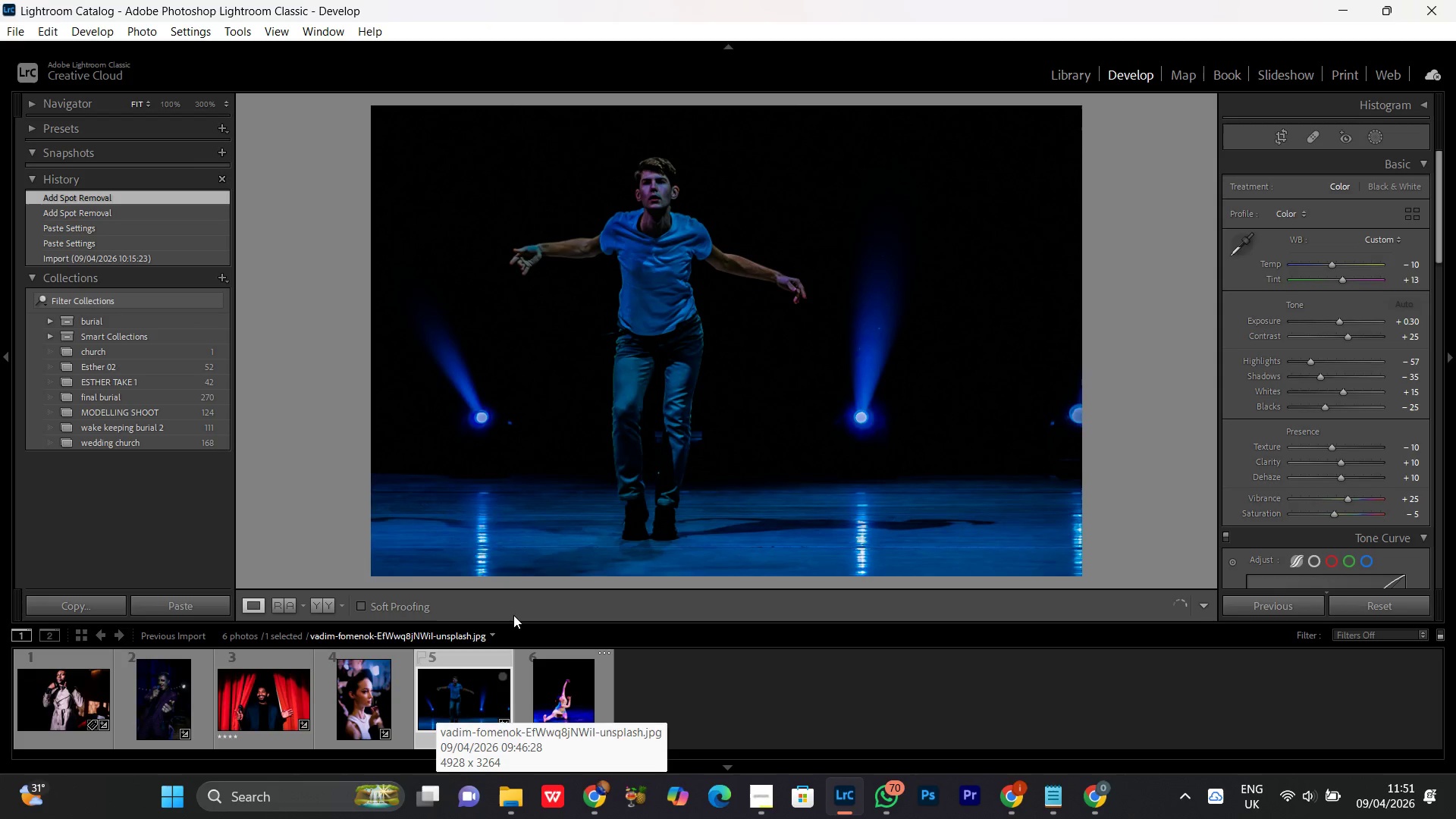 
key(Delete)
 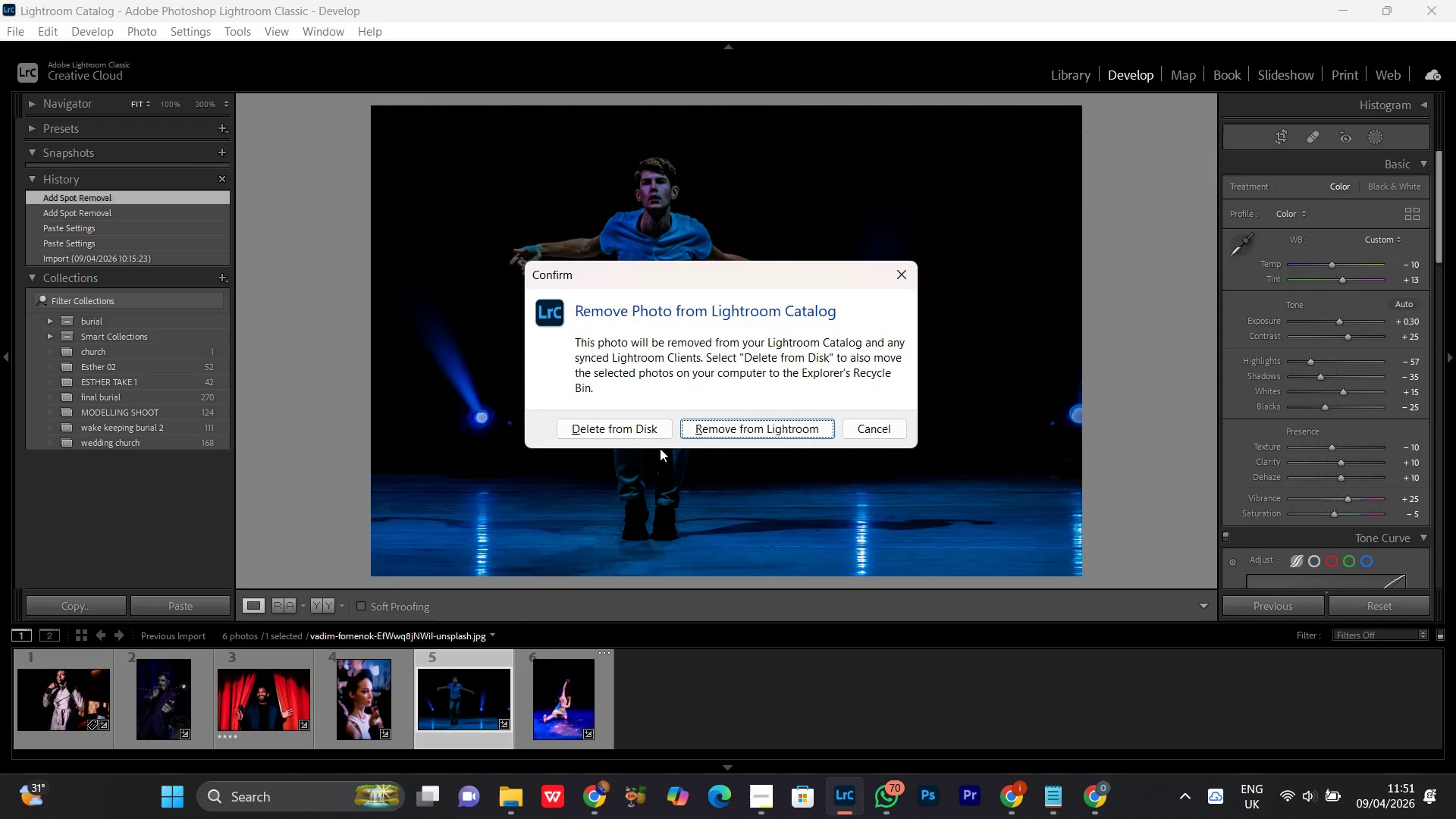 
key(Enter)
 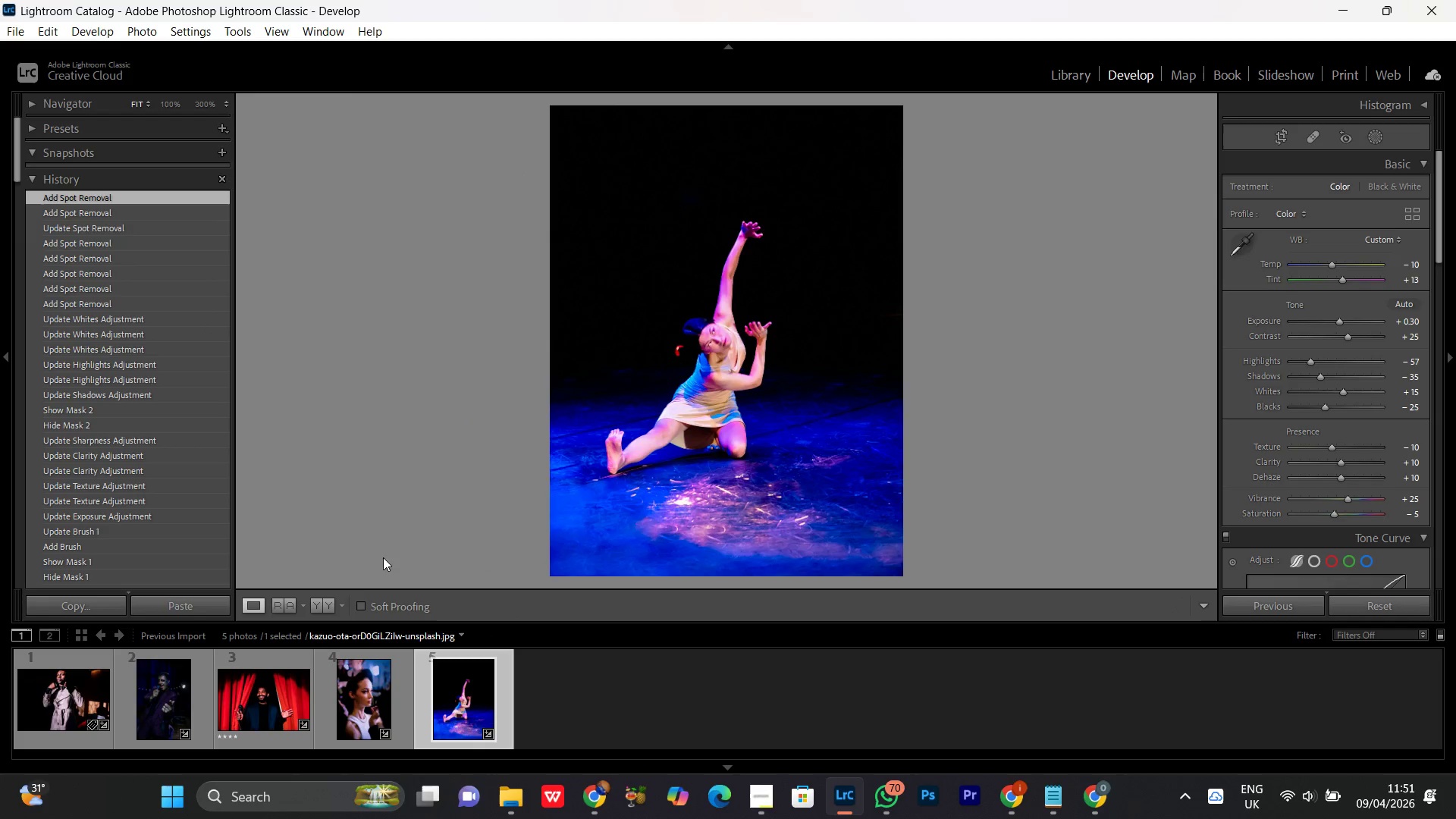 
wait(5.88)
 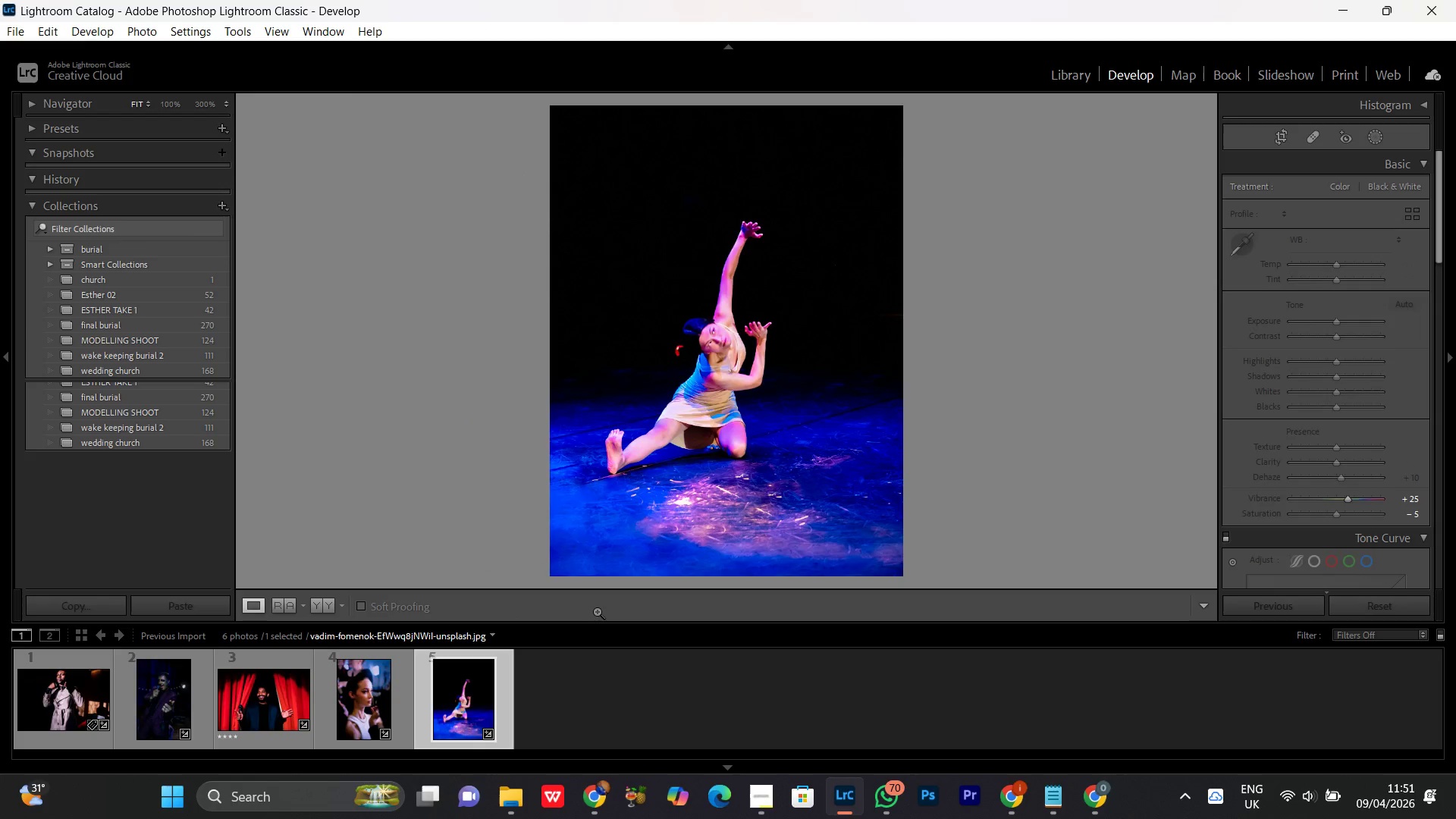 
left_click_drag(start_coordinate=[836, 526], to_coordinate=[723, 284])
 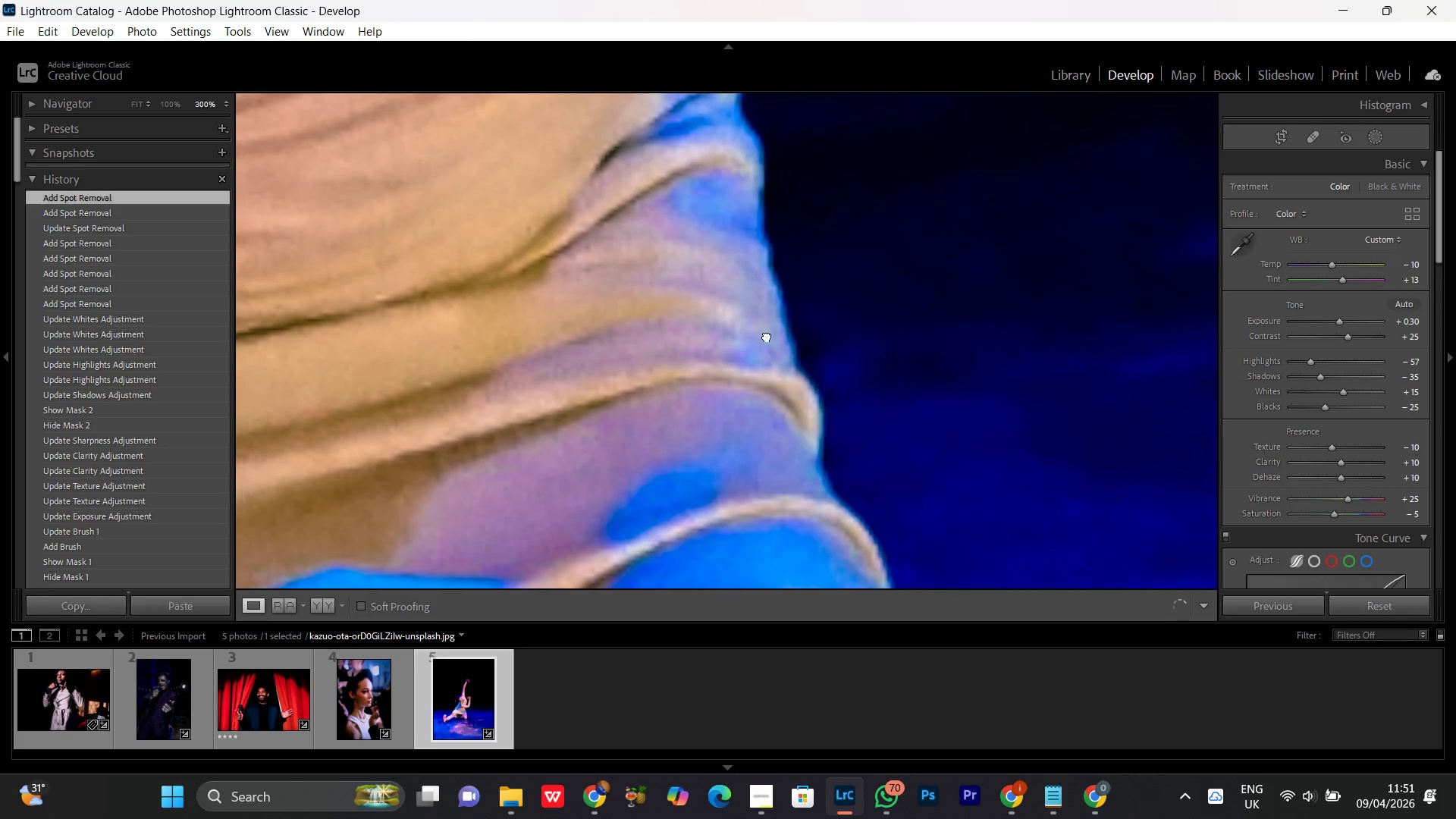 
left_click_drag(start_coordinate=[771, 369], to_coordinate=[689, 120])
 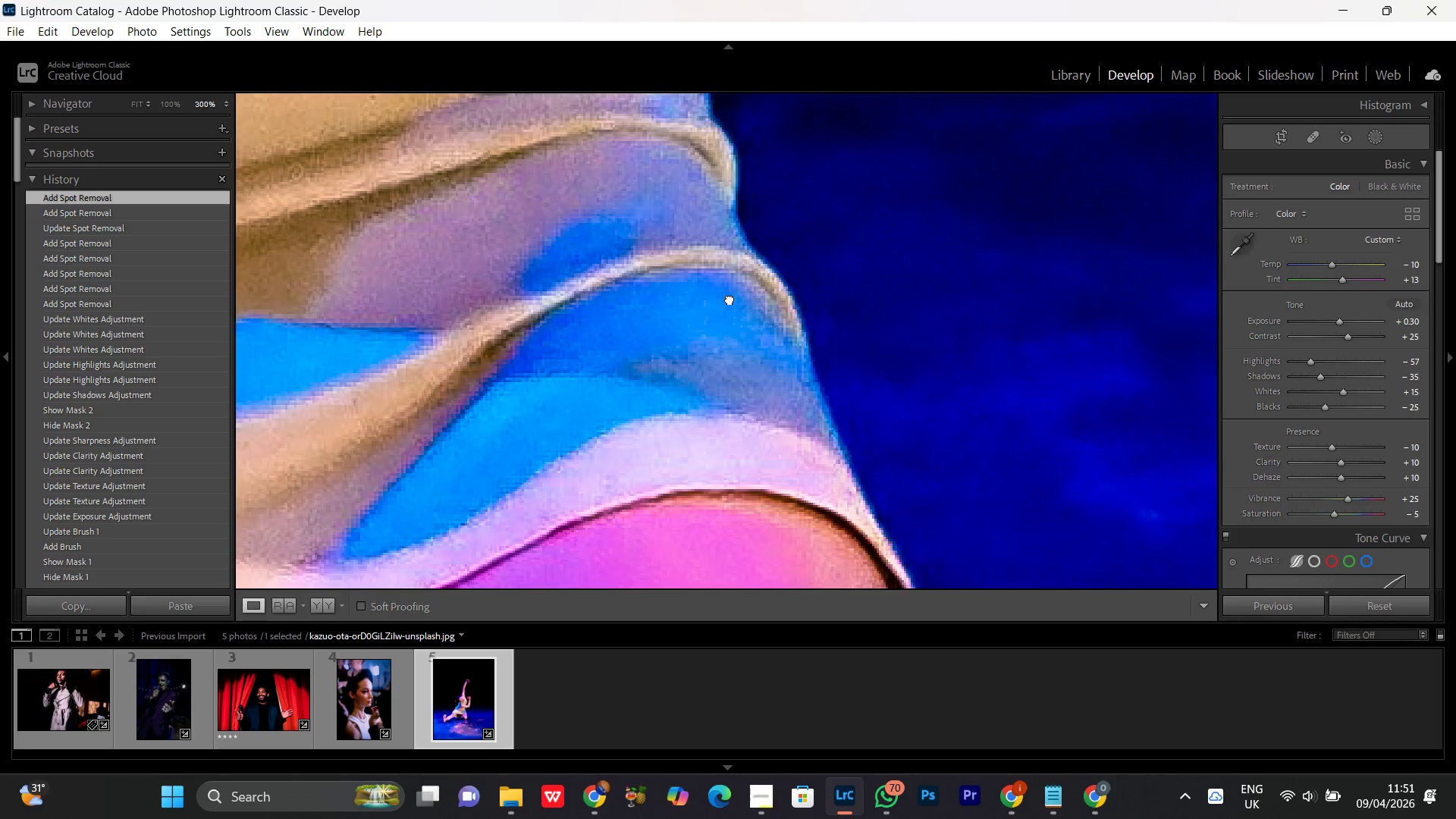 
left_click_drag(start_coordinate=[730, 299], to_coordinate=[724, 272])
 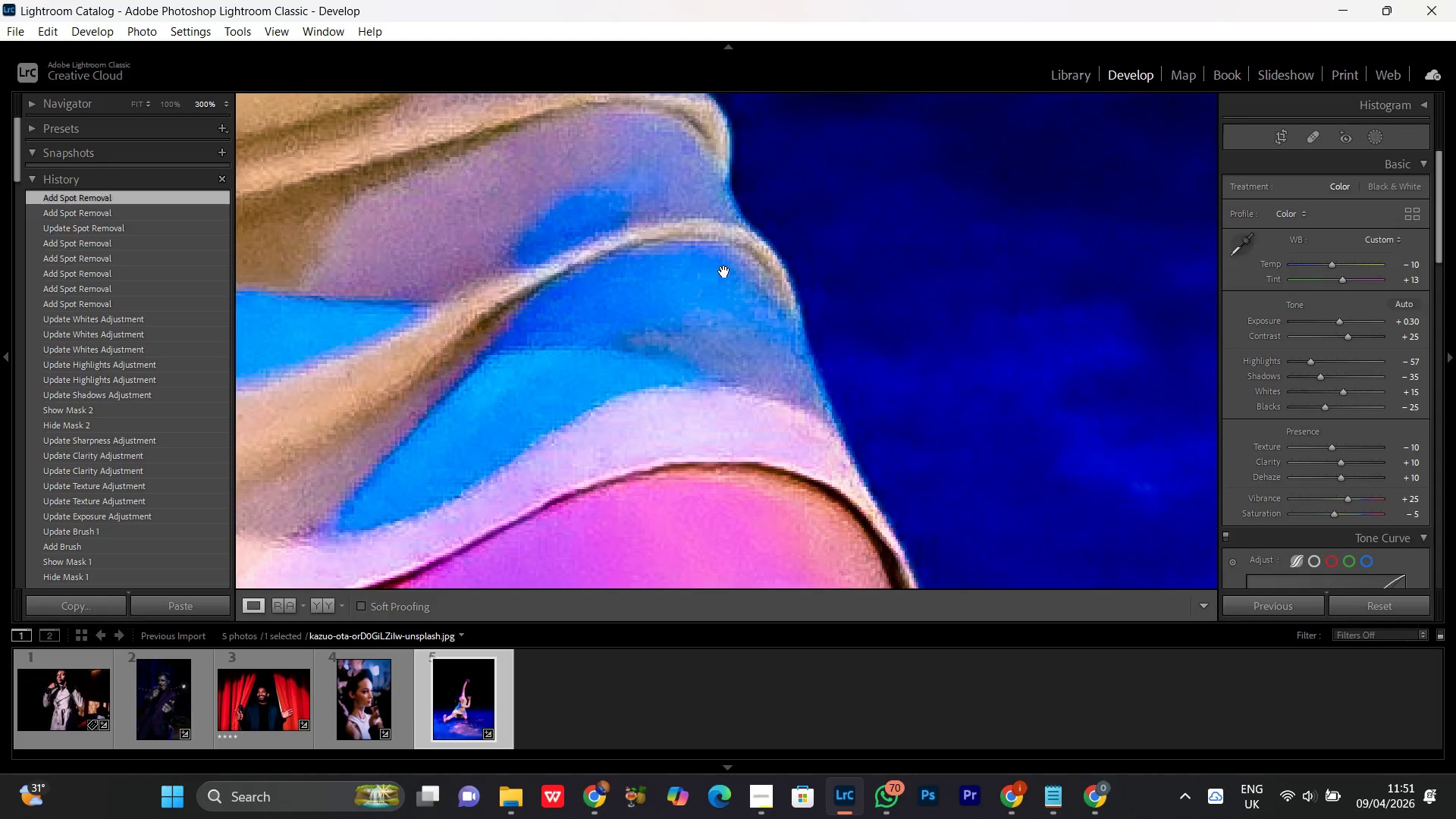 
key(Control+Minus)
 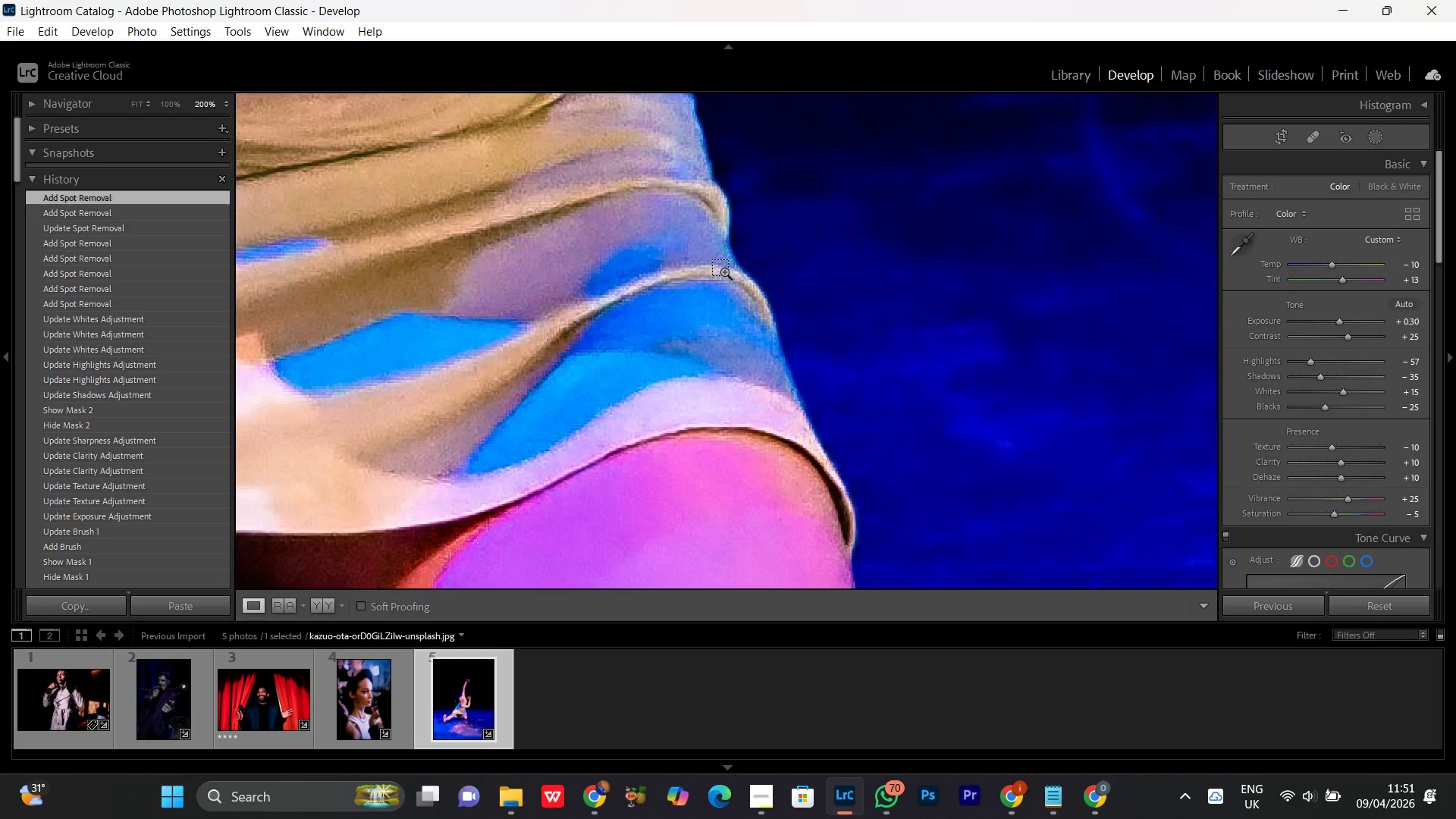 
key(Control+Minus)
 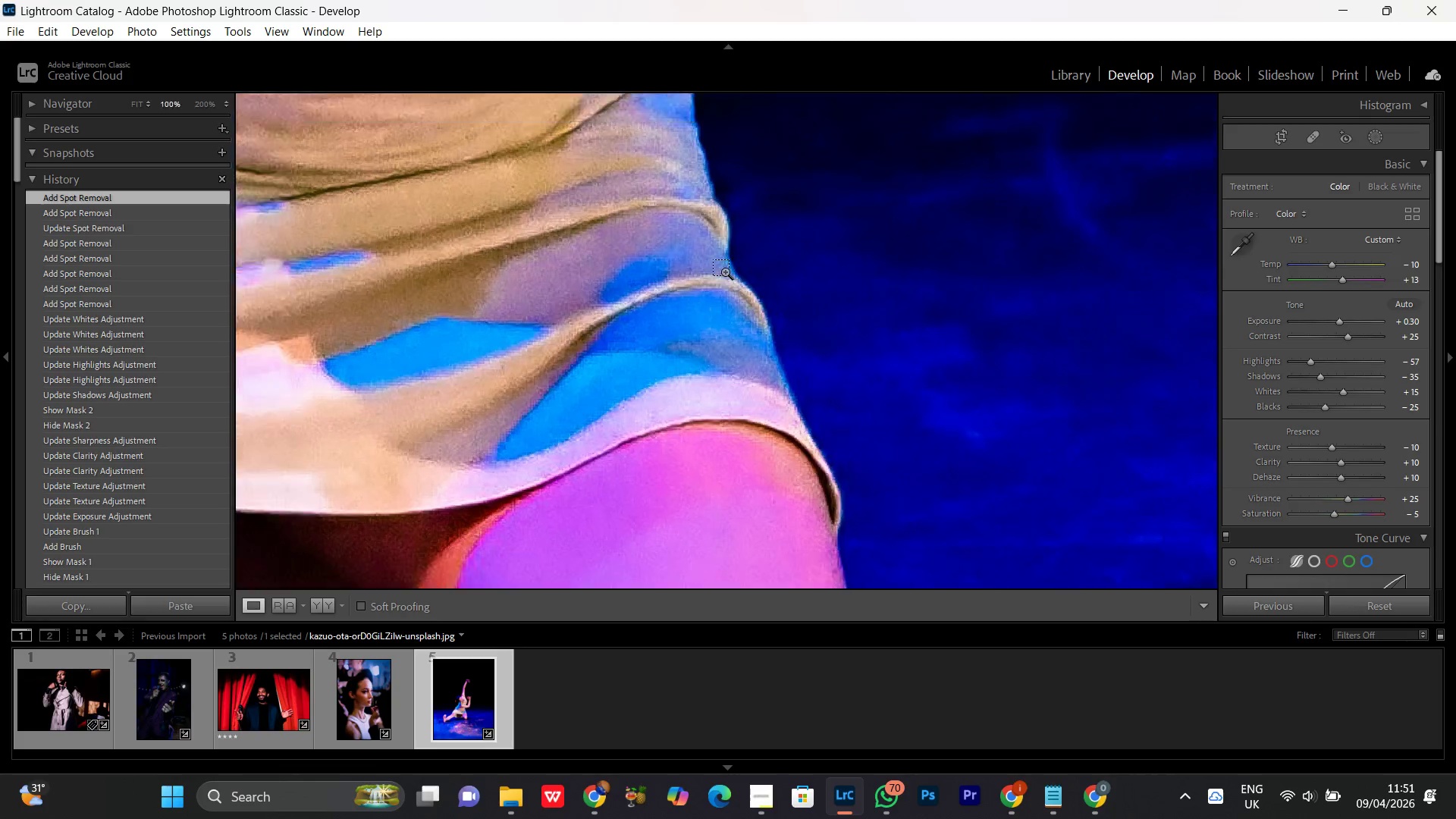 
key(Control+Minus)
 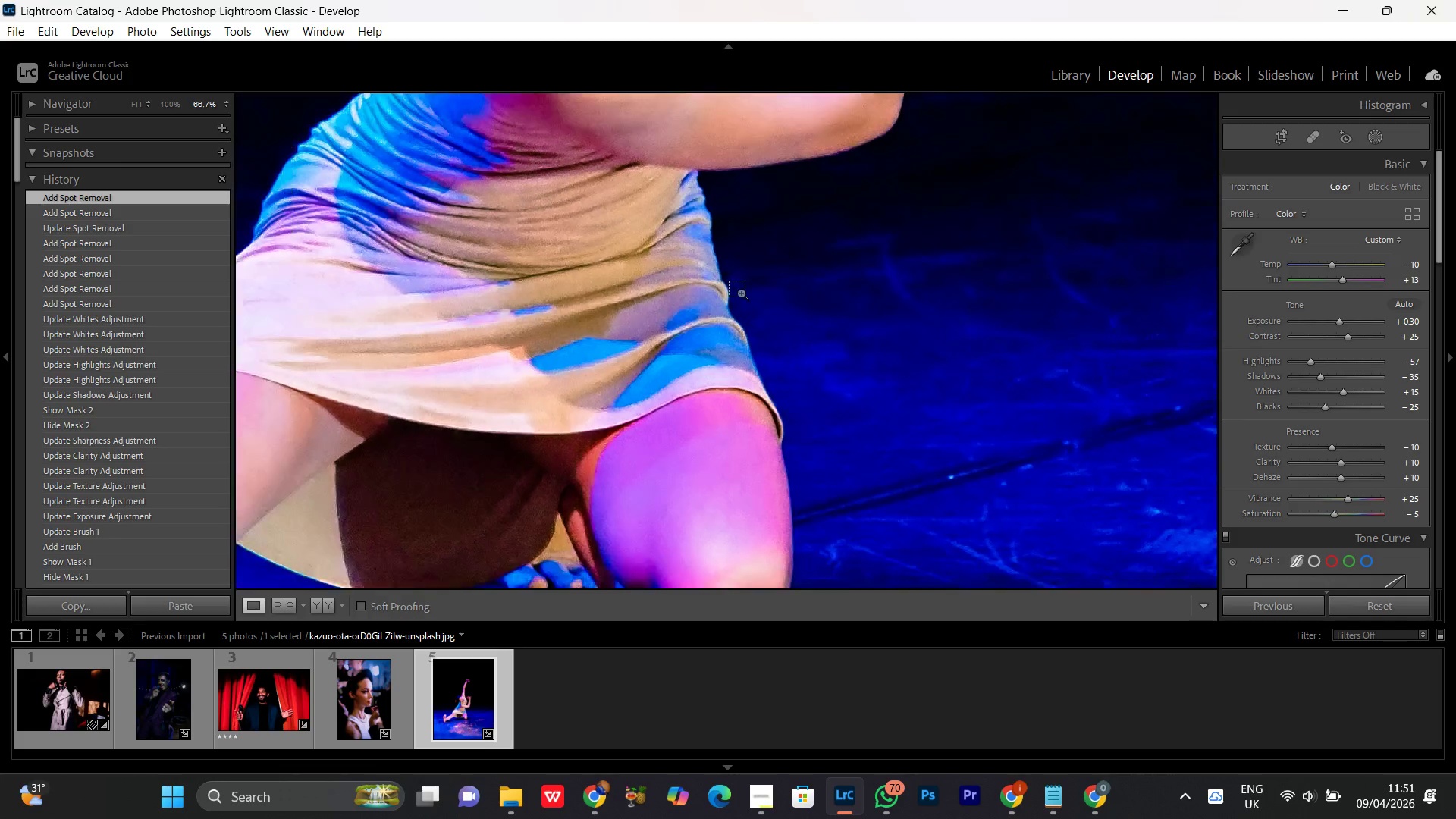 
key(Control+Minus)